 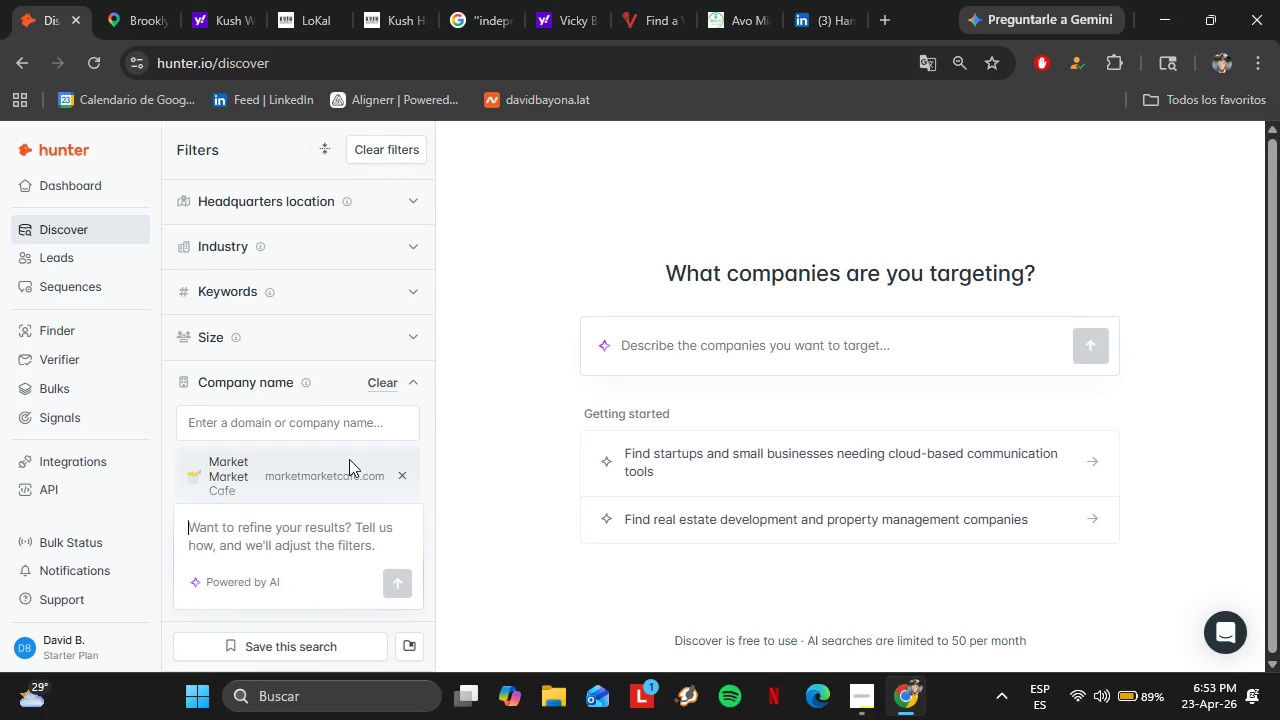 
left_click([809, 211])
 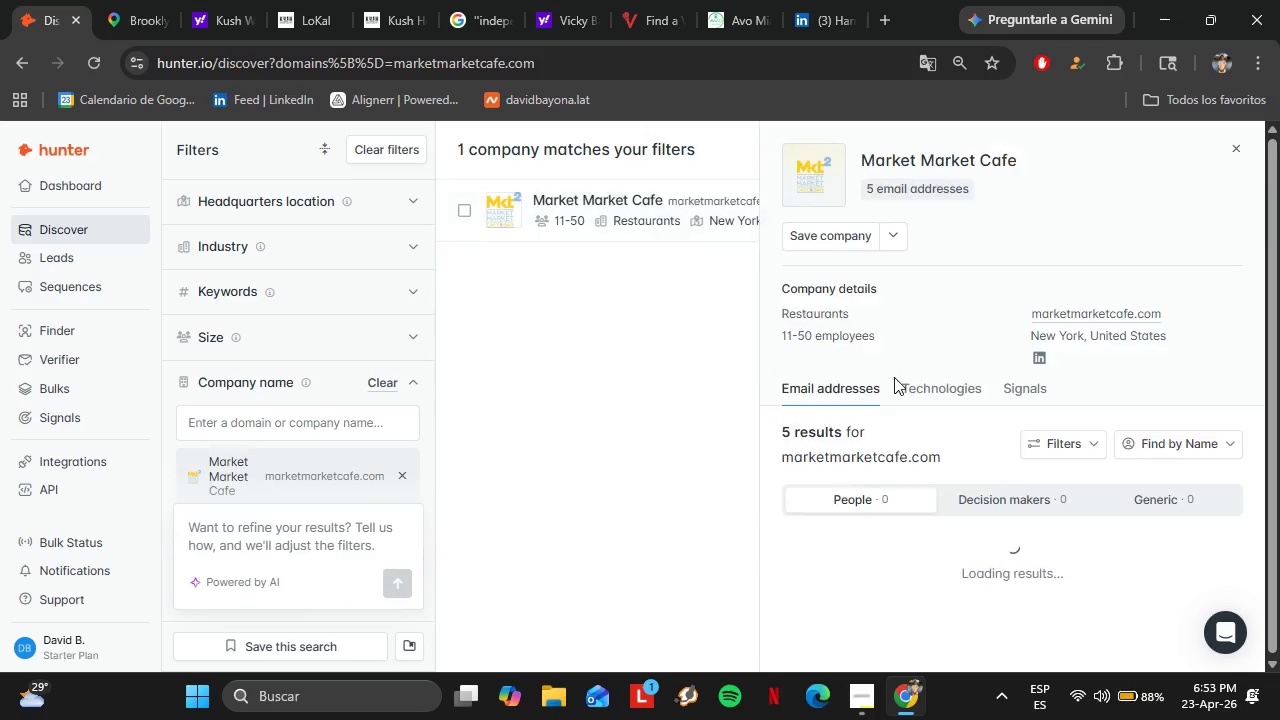 
scroll: coordinate [900, 379], scroll_direction: none, amount: 0.0
 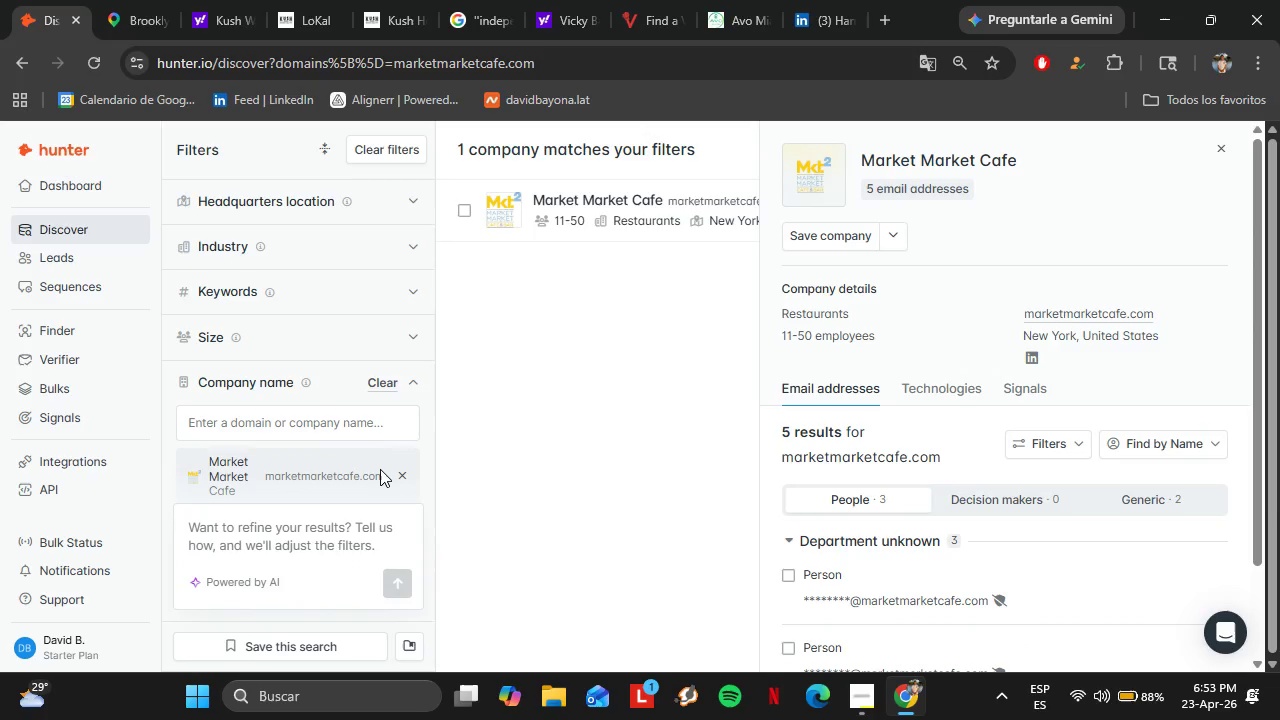 
left_click([400, 470])
 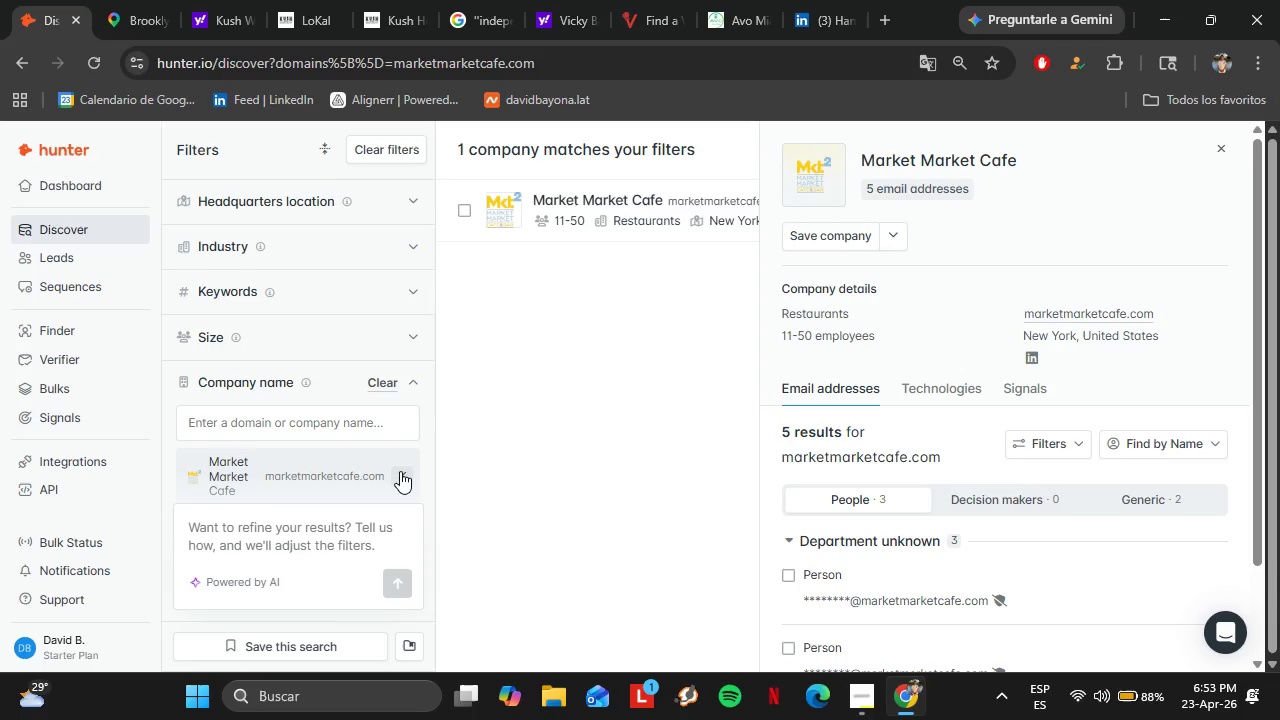 
left_click([316, 432])
 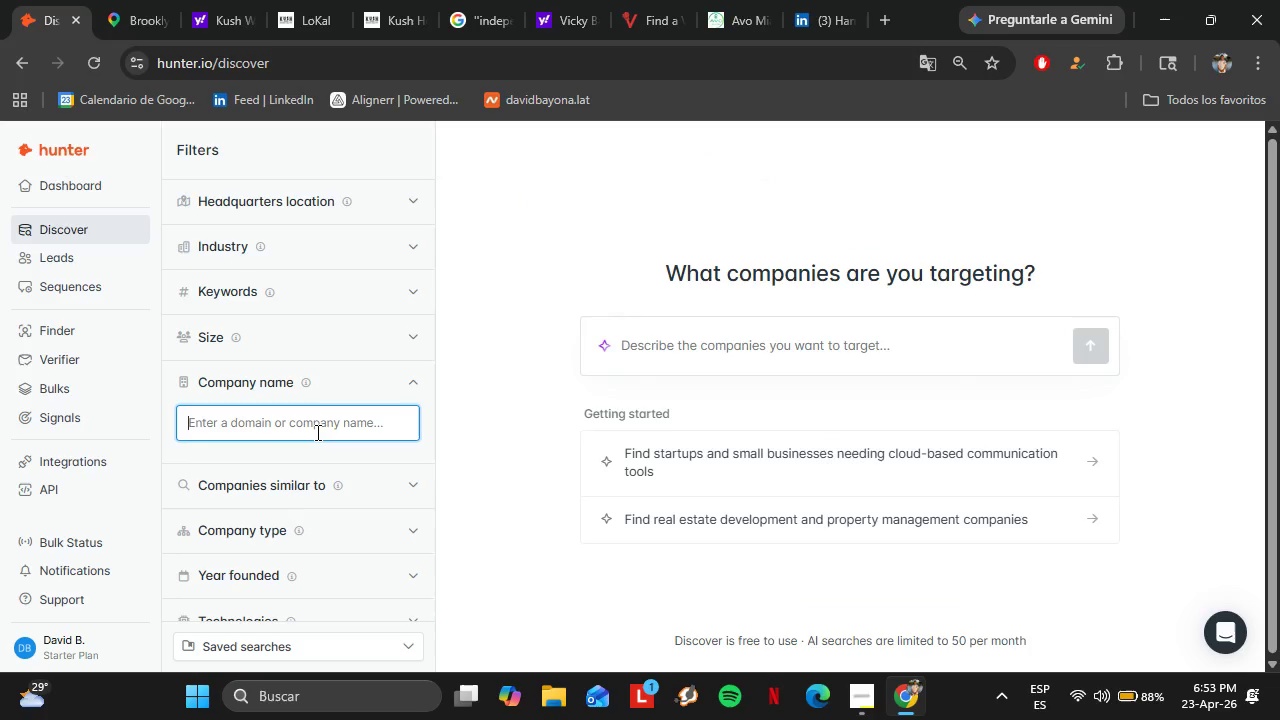 
type(Mili)
key(Backspace)
type(am[s Ma)
 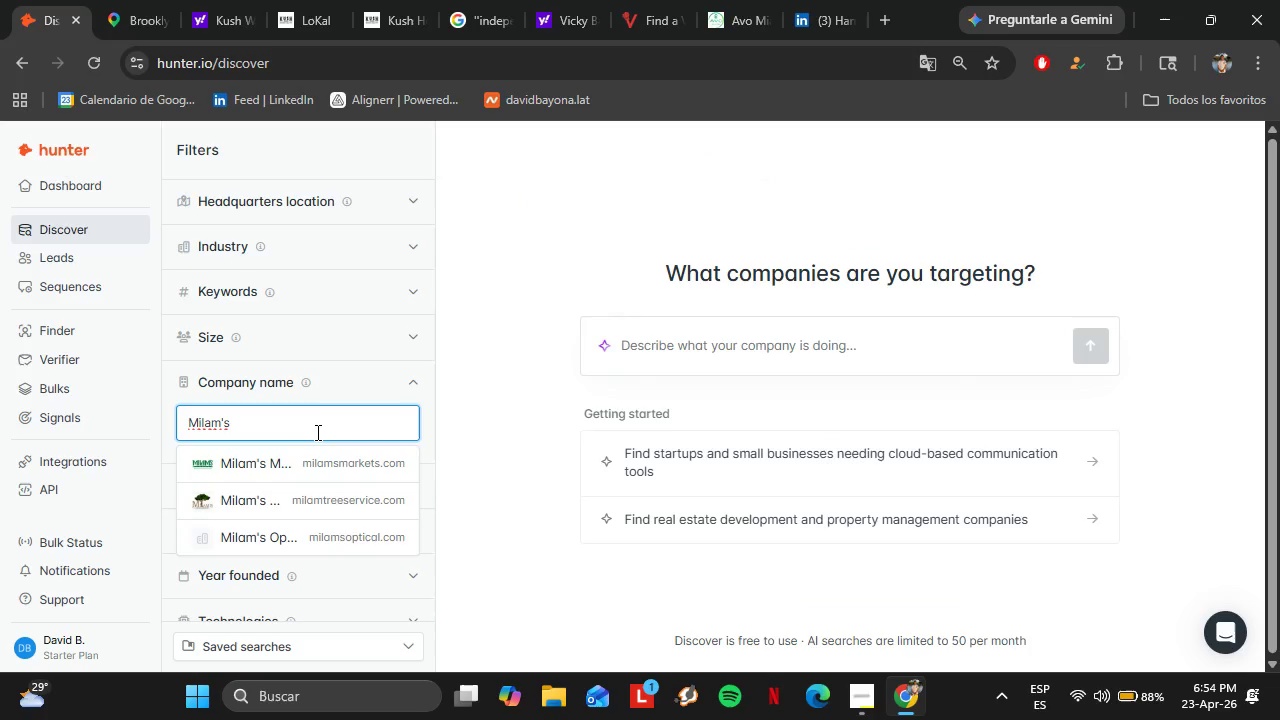 
left_click([310, 471])
 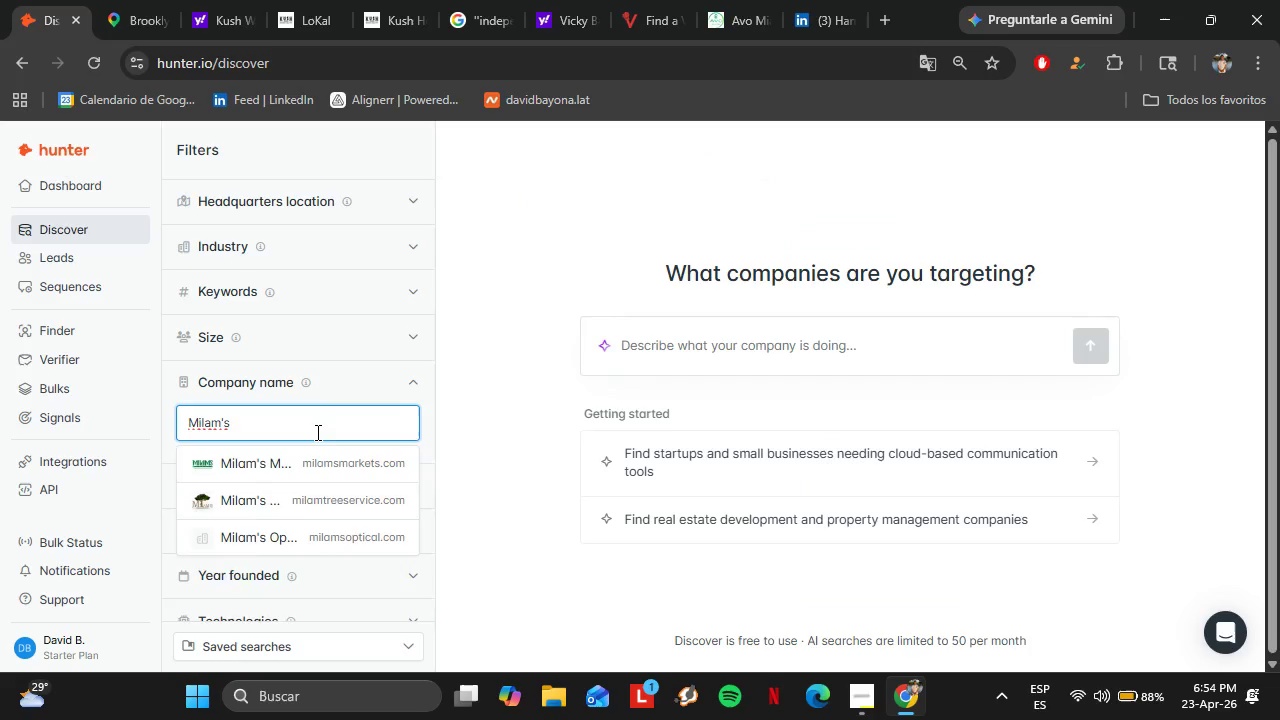 
left_click([841, 208])
 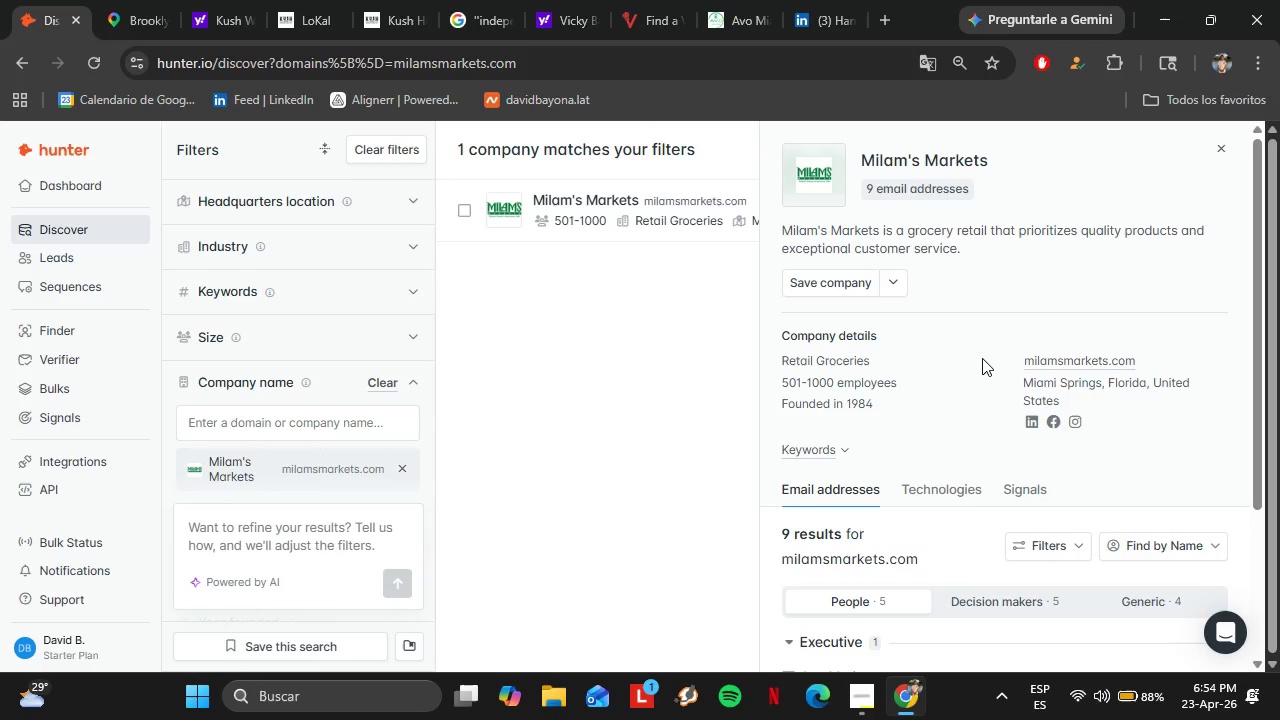 
scroll: coordinate [982, 358], scroll_direction: down, amount: 6.0
 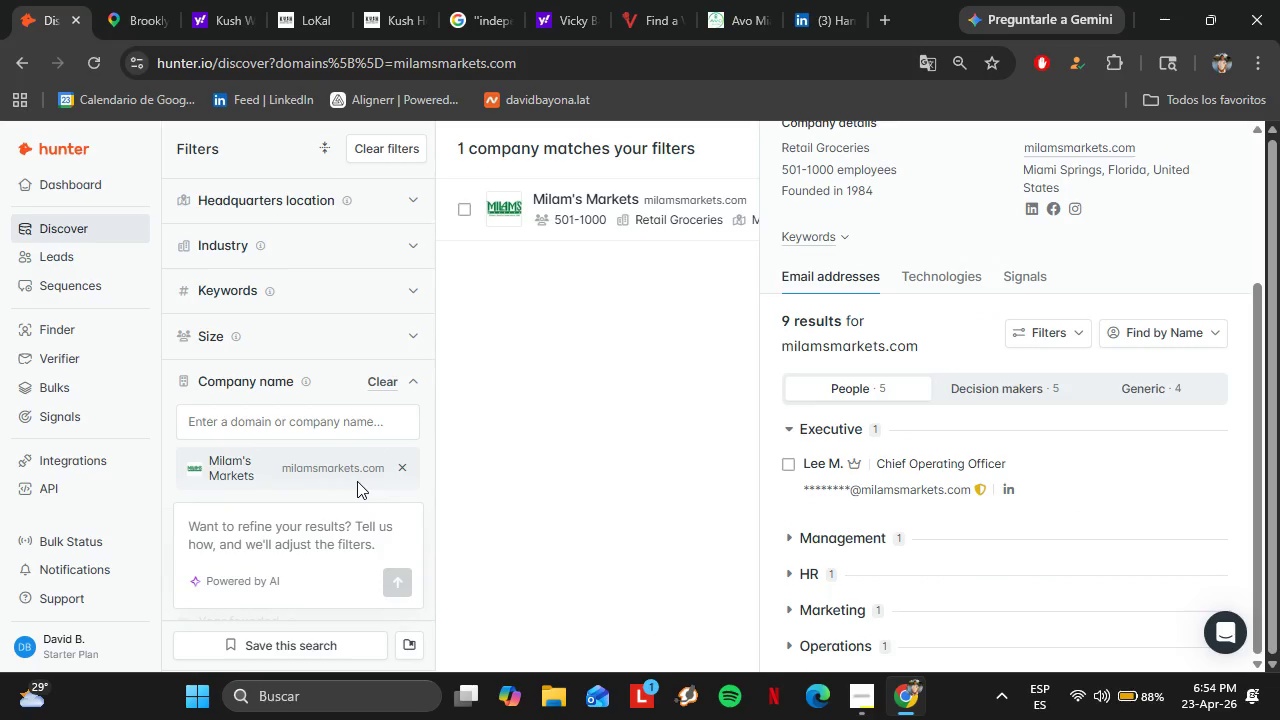 
scroll: coordinate [949, 196], scroll_direction: up, amount: 3.0
 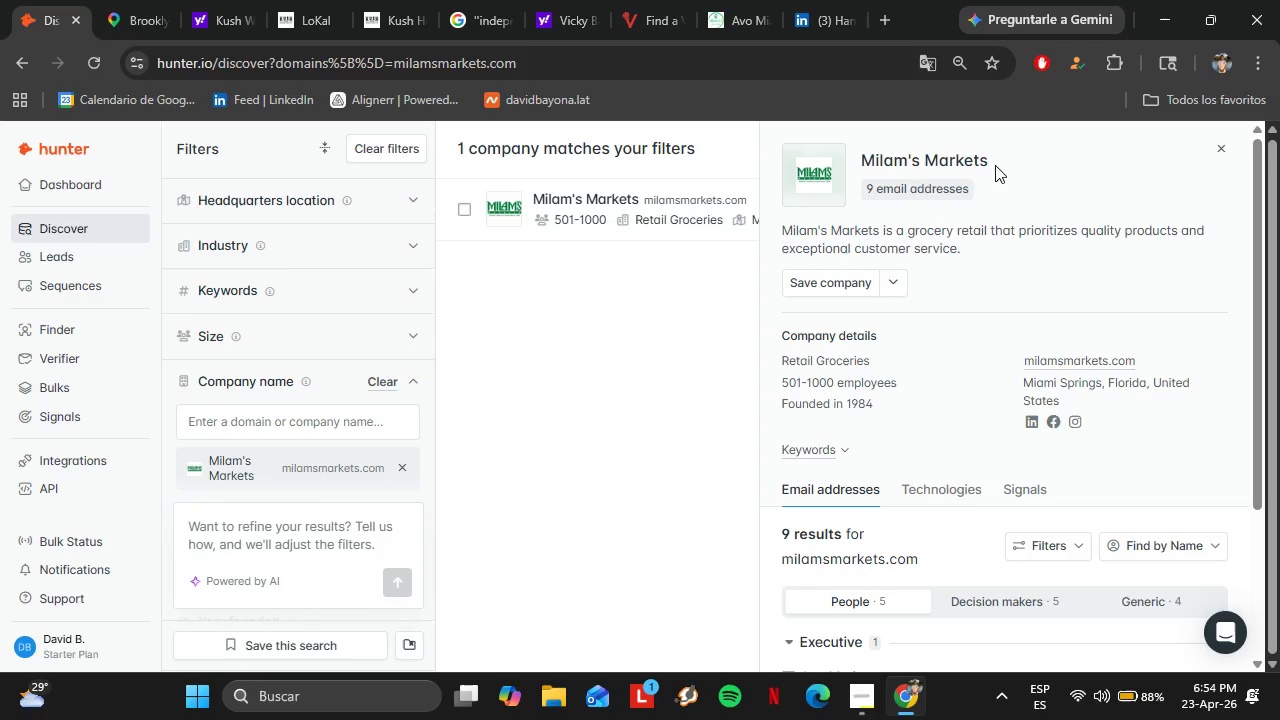 
left_click_drag(start_coordinate=[995, 164], to_coordinate=[867, 161])
 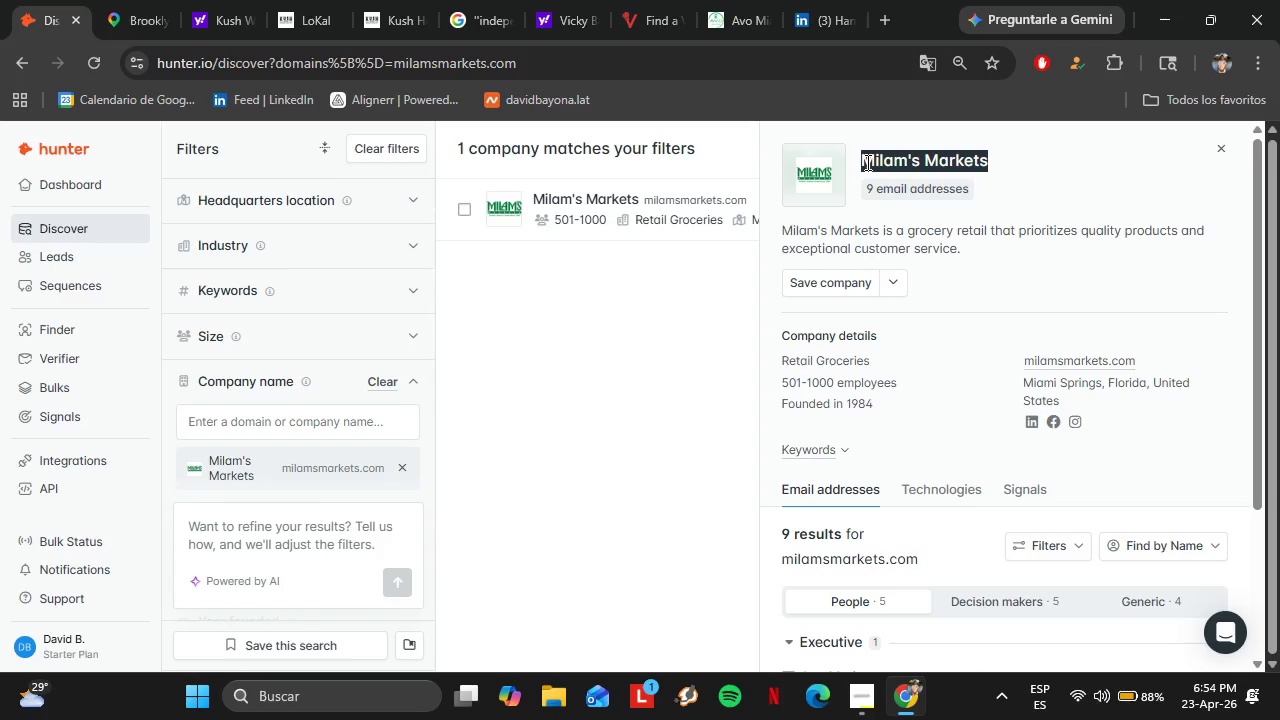 
key(Control+C)
 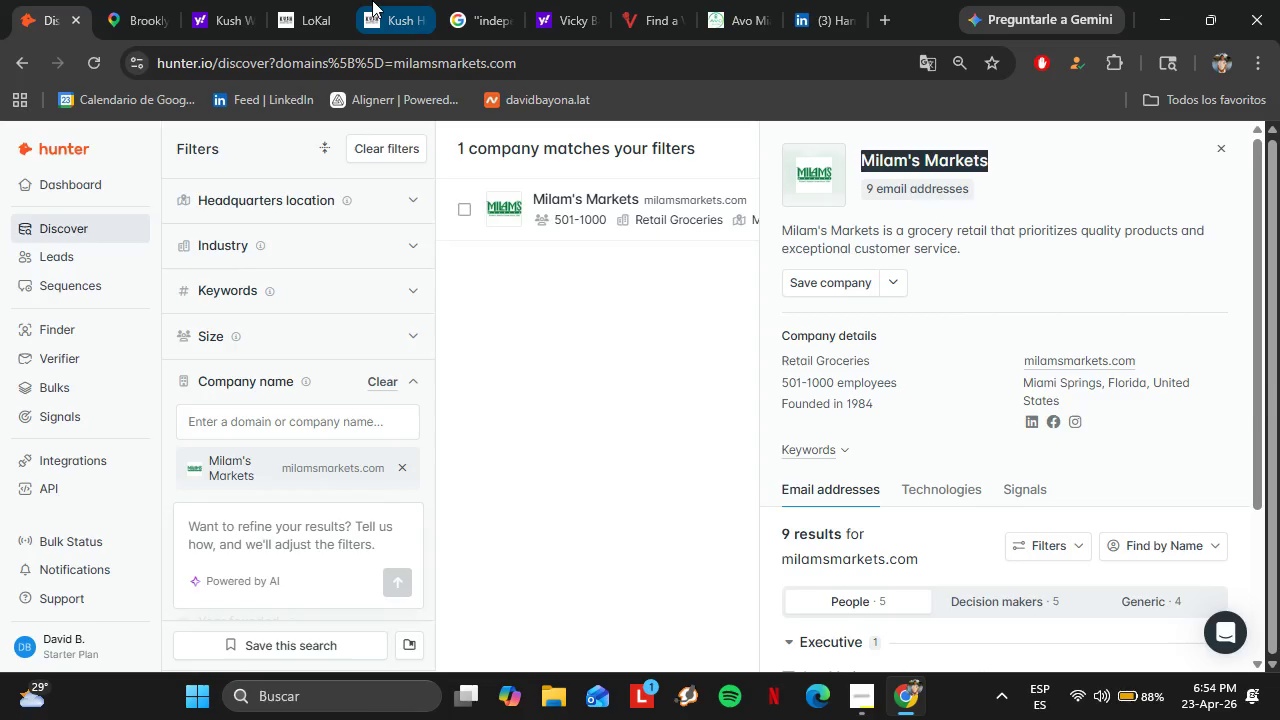 
double_click([347, 69])
 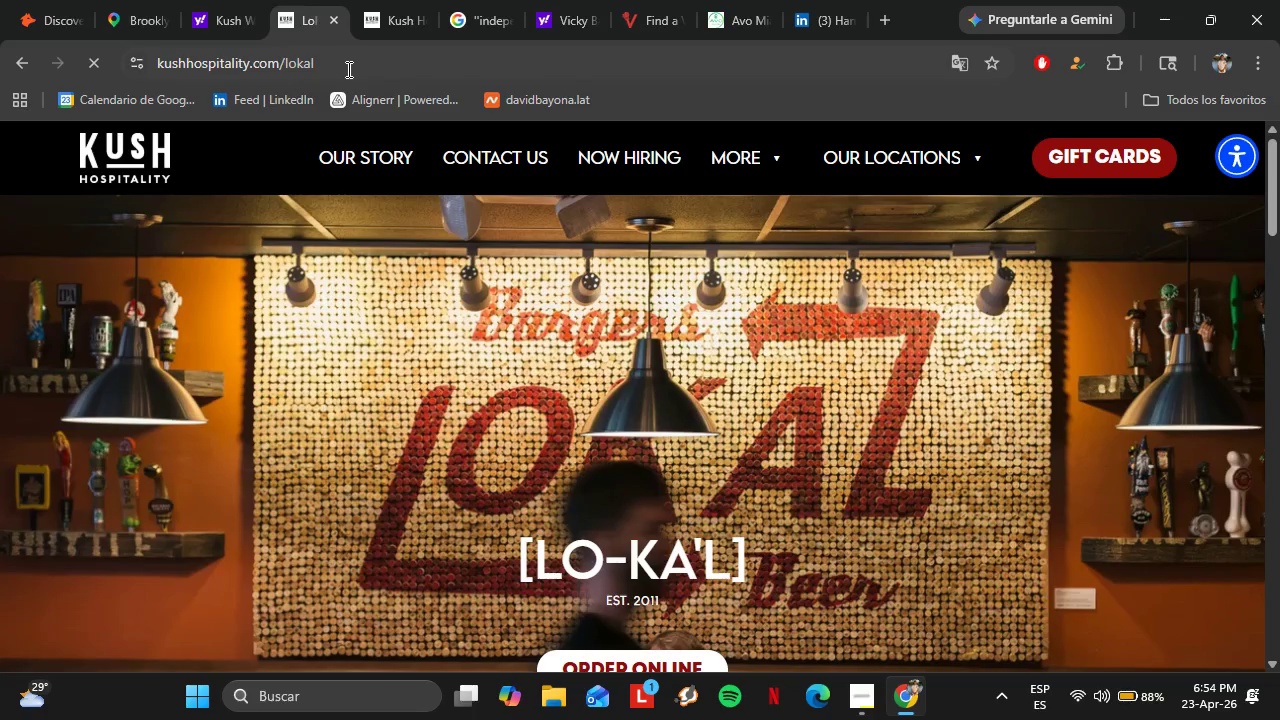 
key(Control+V)
 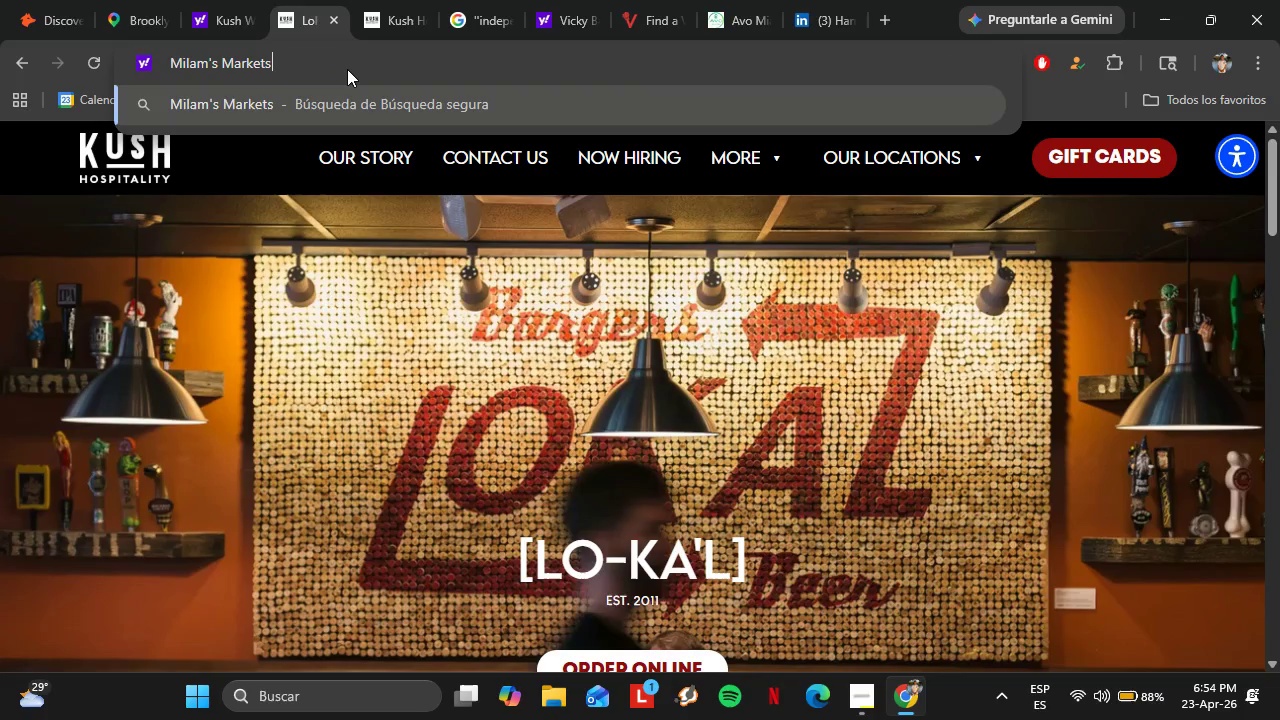 
key(Backspace)
type( Cafe)
 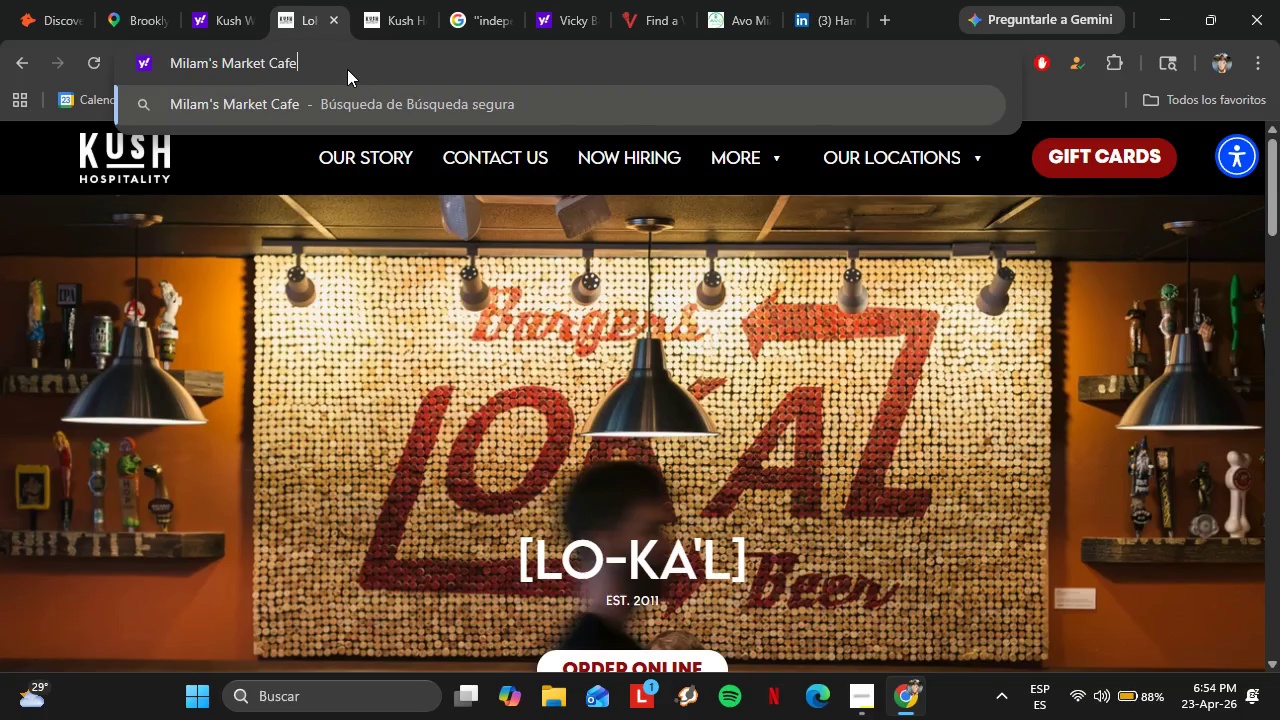 
key(Enter)
 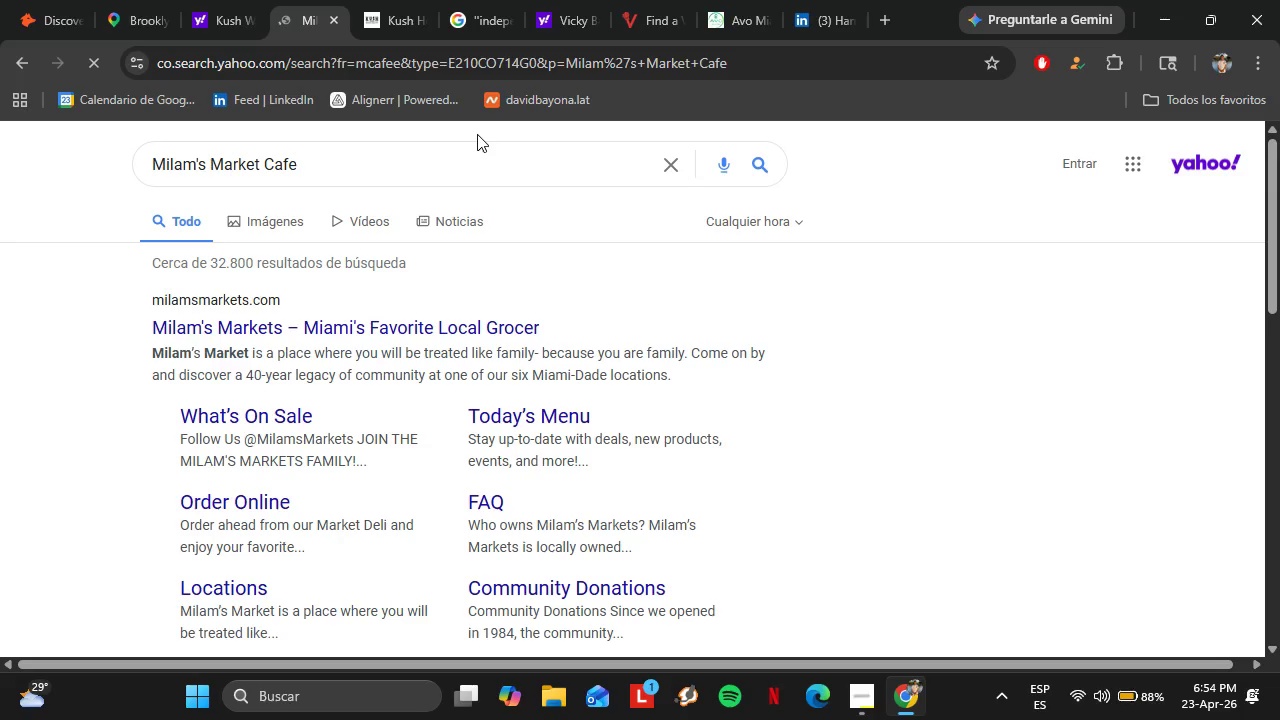 
wait(5.12)
 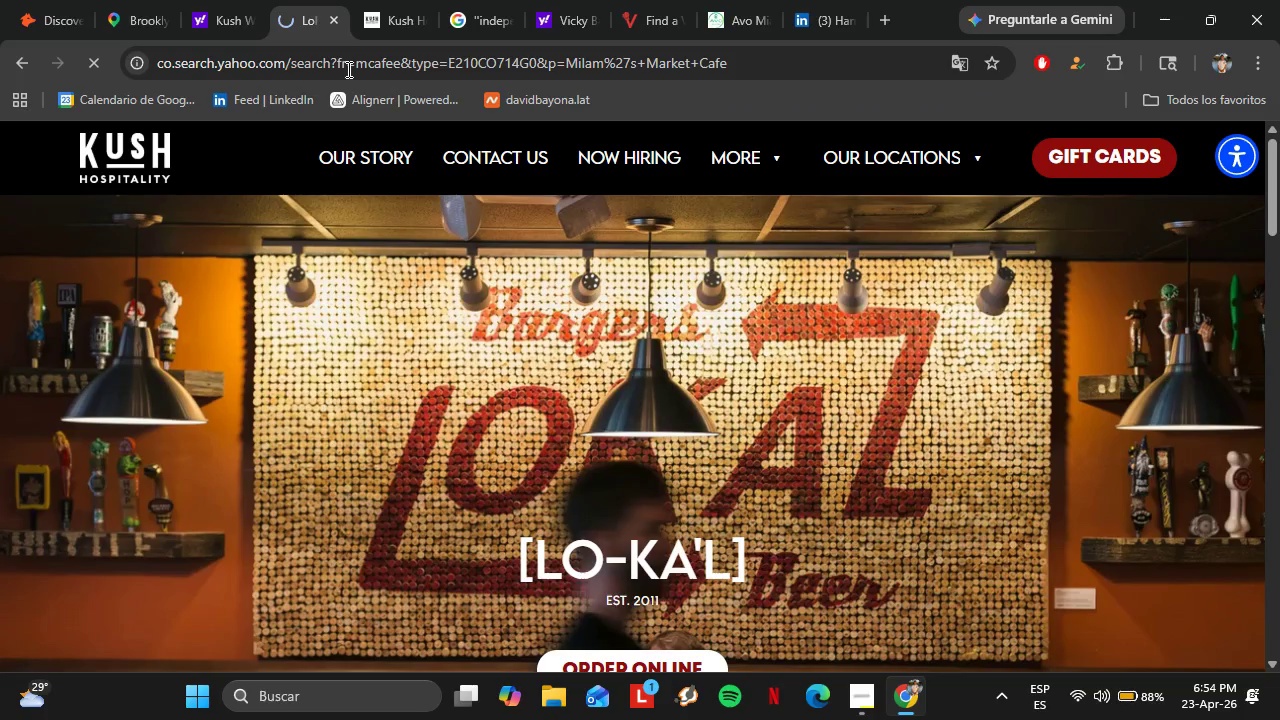 
scroll: coordinate [376, 423], scroll_direction: down, amount: 4.0
 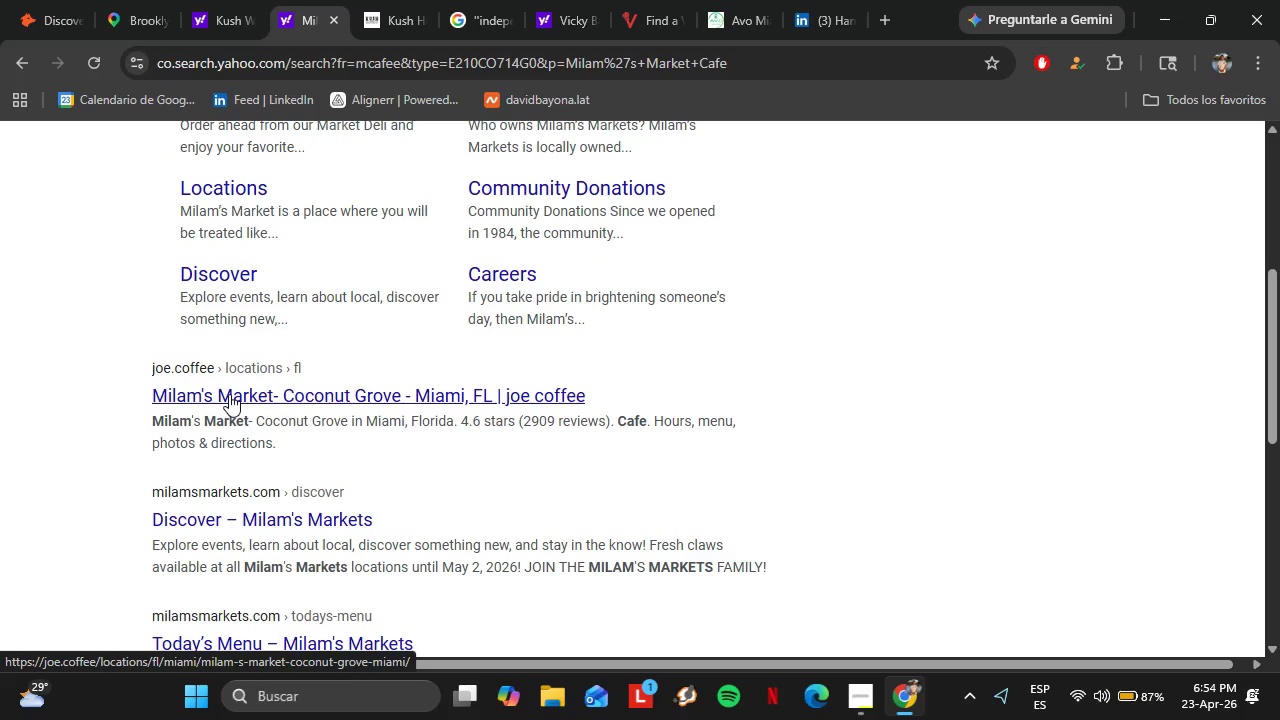 
left_click([229, 394])
 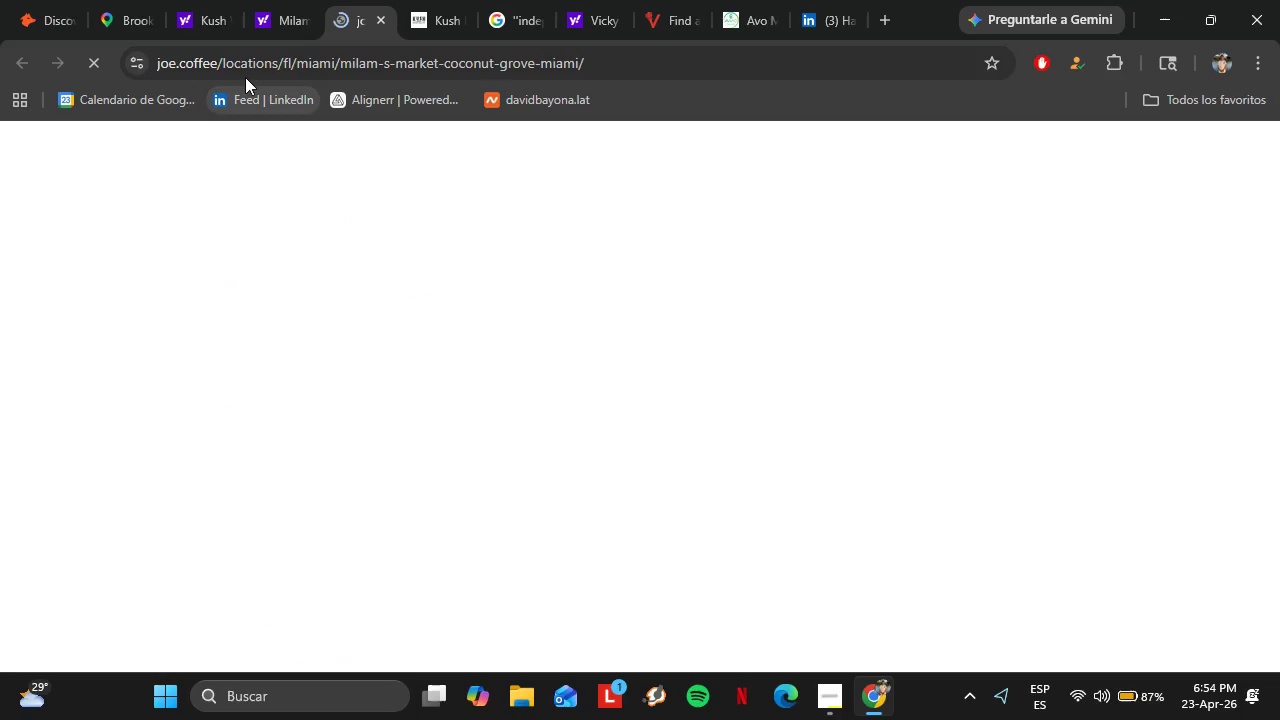 
left_click_drag(start_coordinate=[218, 64], to_coordinate=[153, 65])
 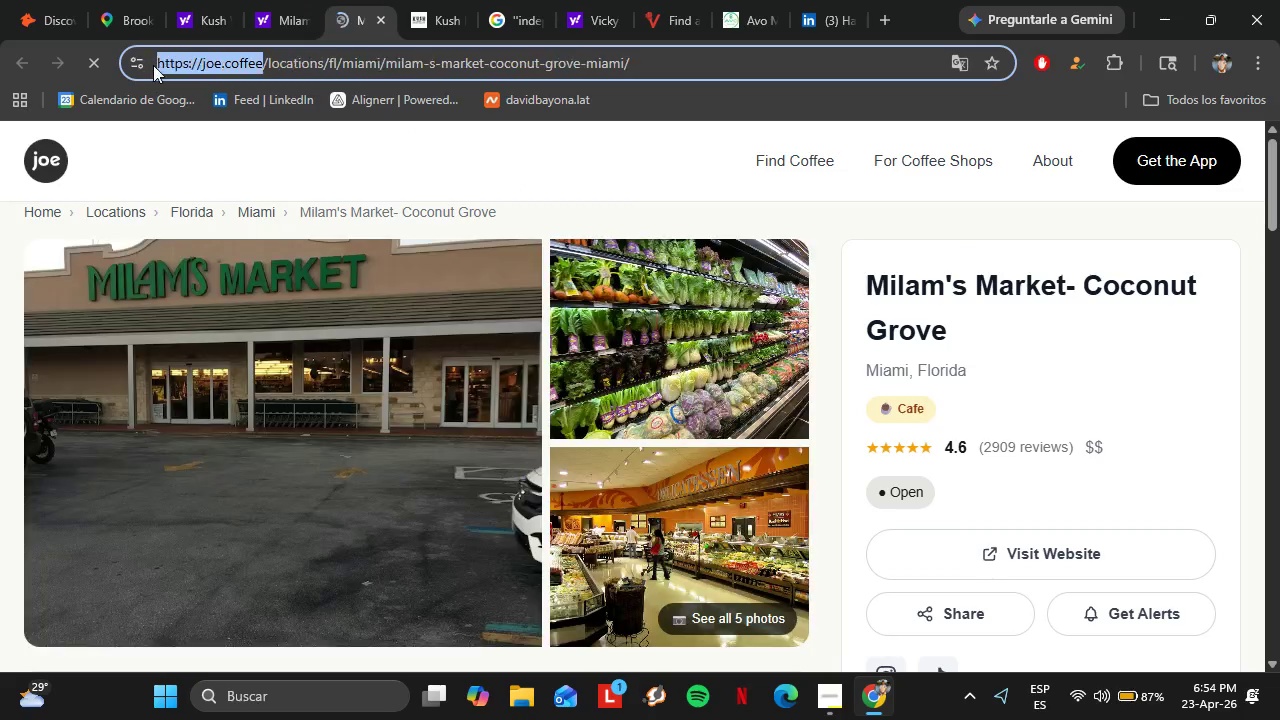 
key(Control+C)
 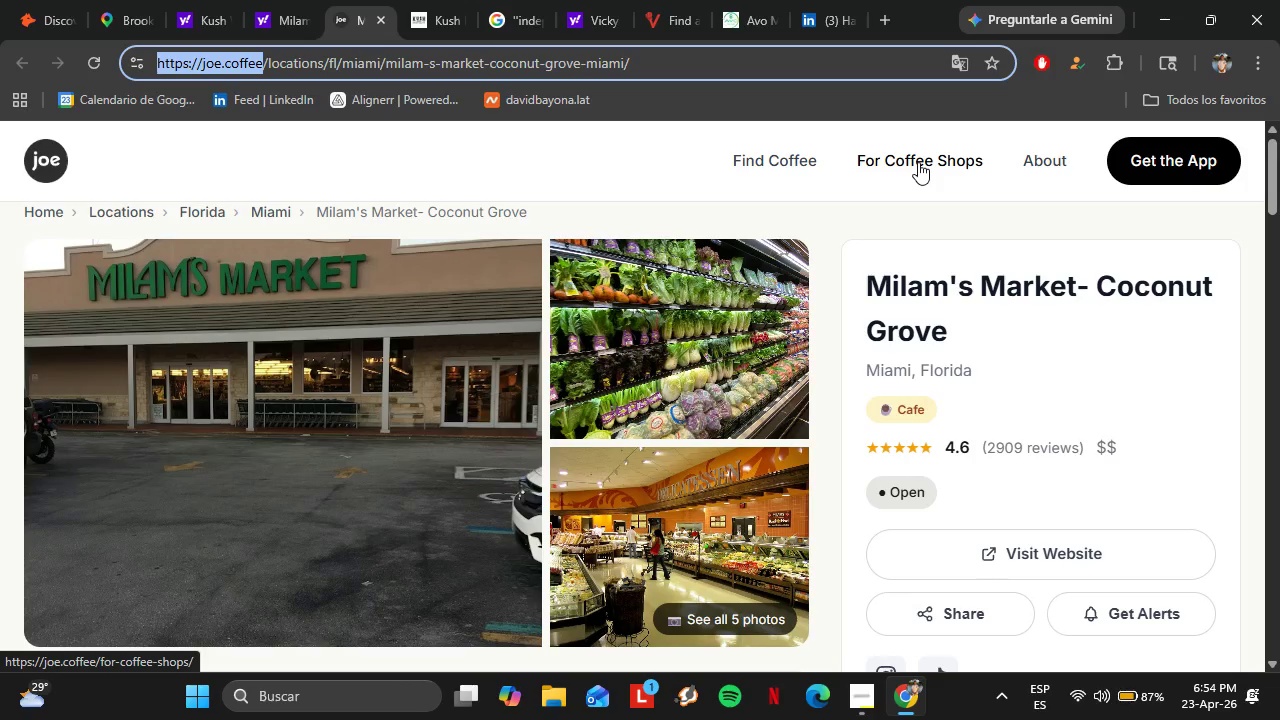 
left_click([918, 162])
 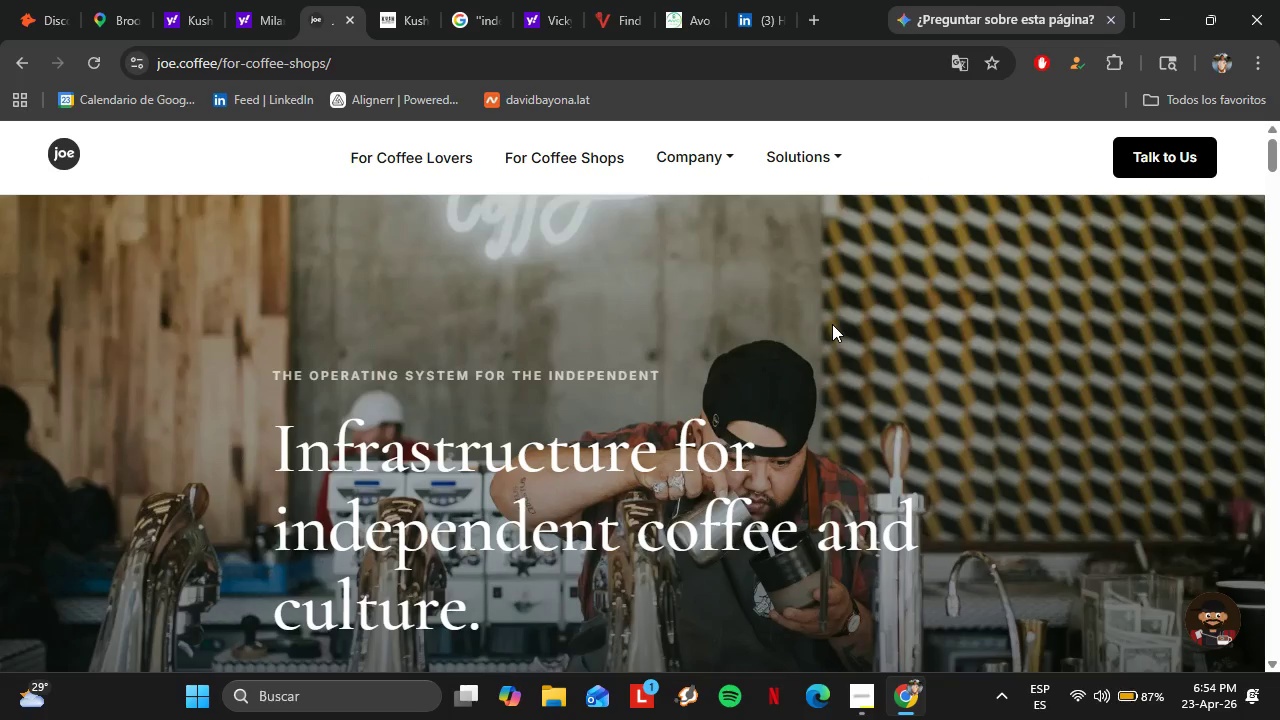 
wait(5.33)
 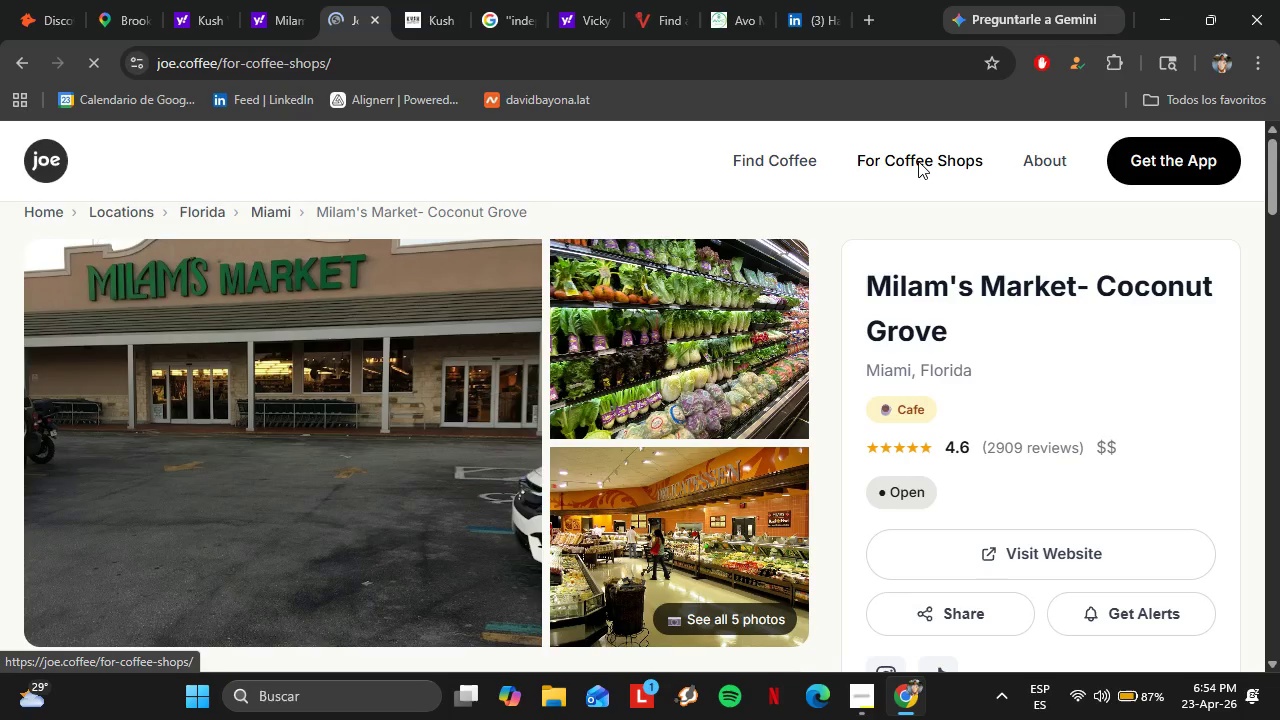 
mouse_move([669, 154])
 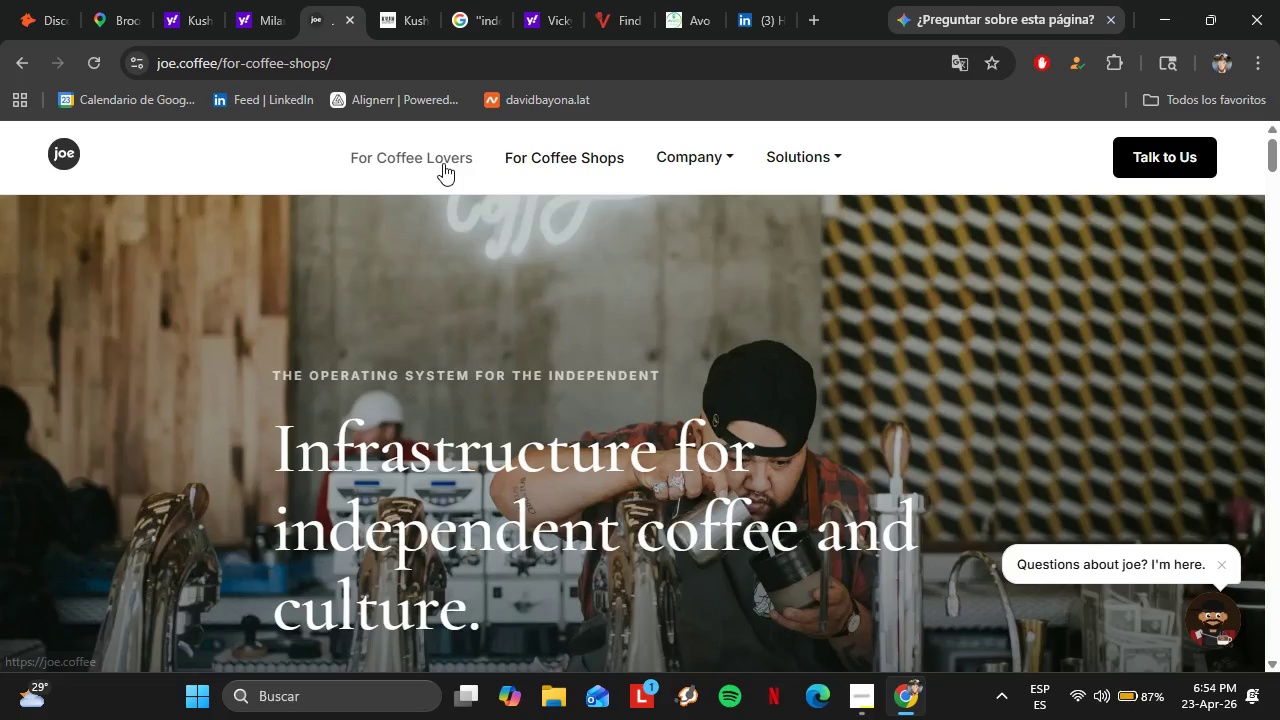 
left_click([443, 163])
 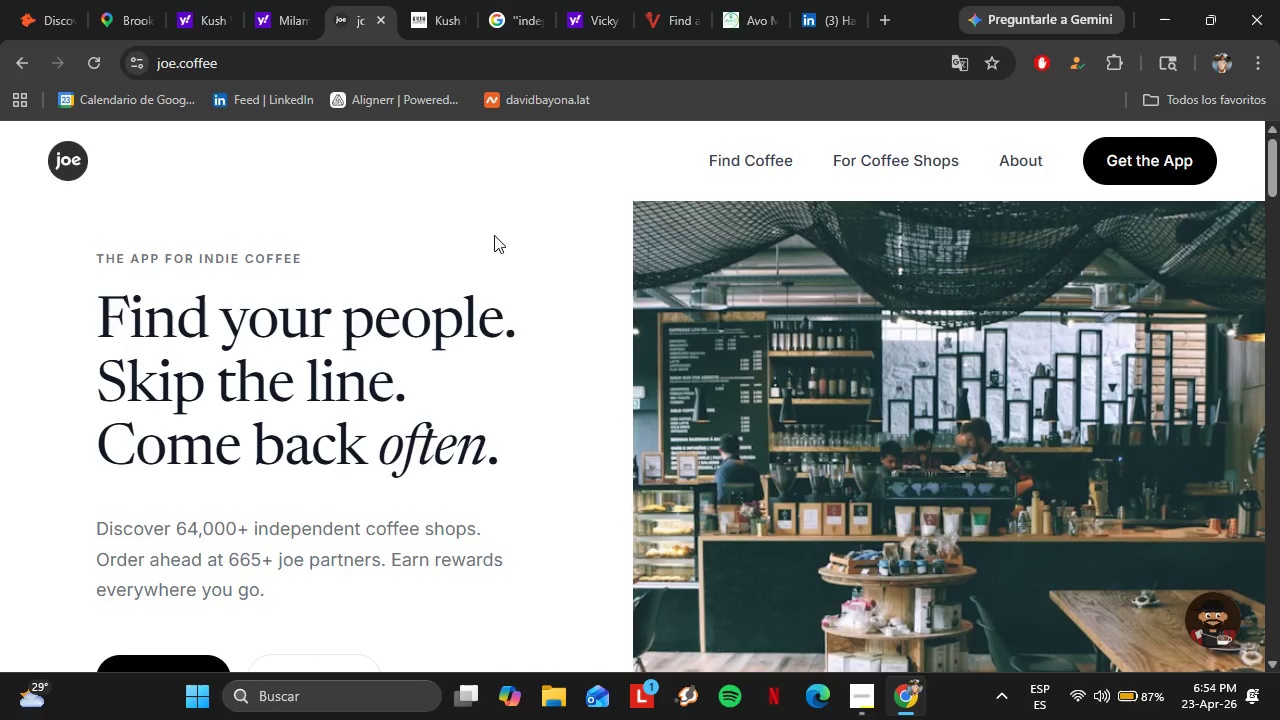 
scroll: coordinate [507, 325], scroll_direction: down, amount: 4.0
 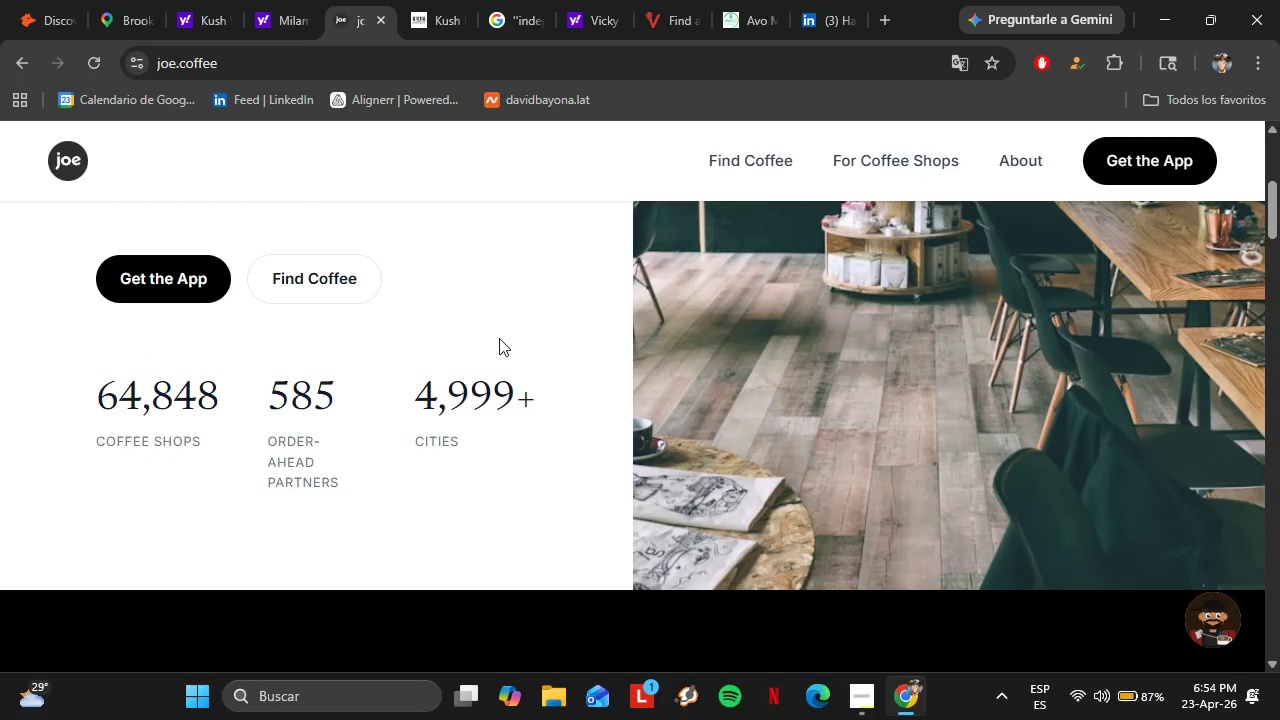 
scroll: coordinate [477, 341], scroll_direction: none, amount: 0.0
 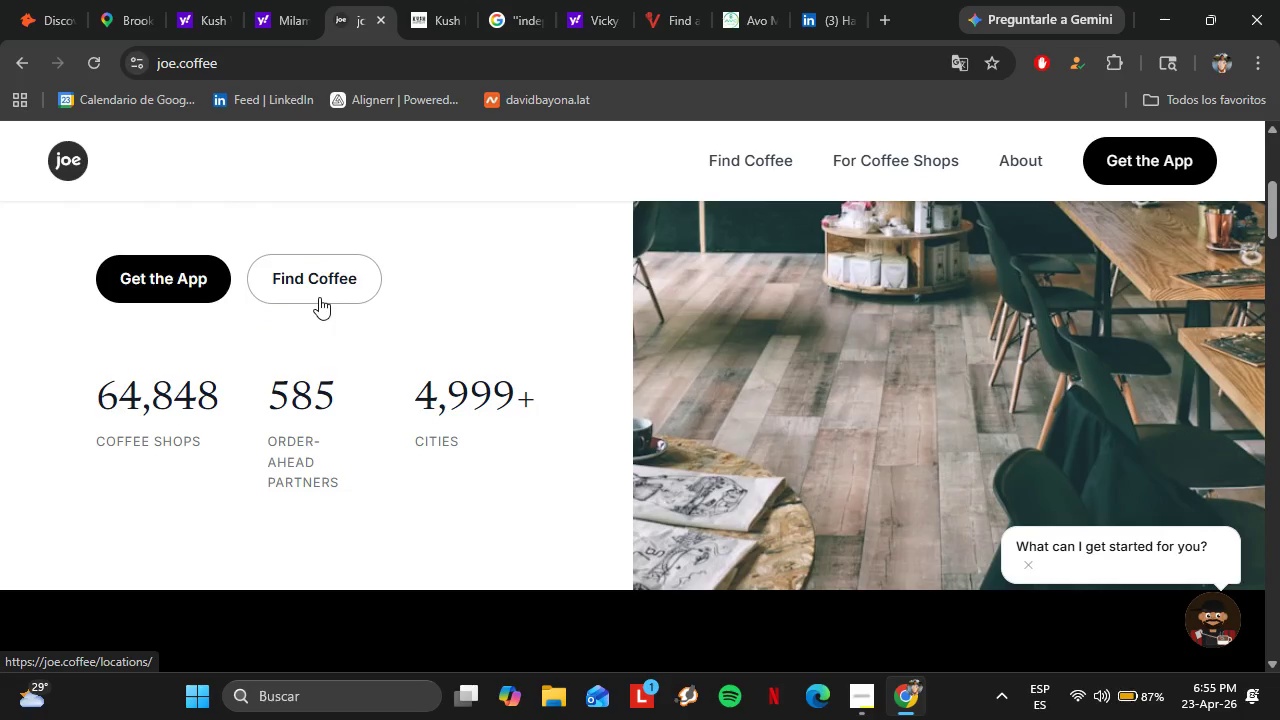 
scroll: coordinate [450, 460], scroll_direction: up, amount: 12.0
 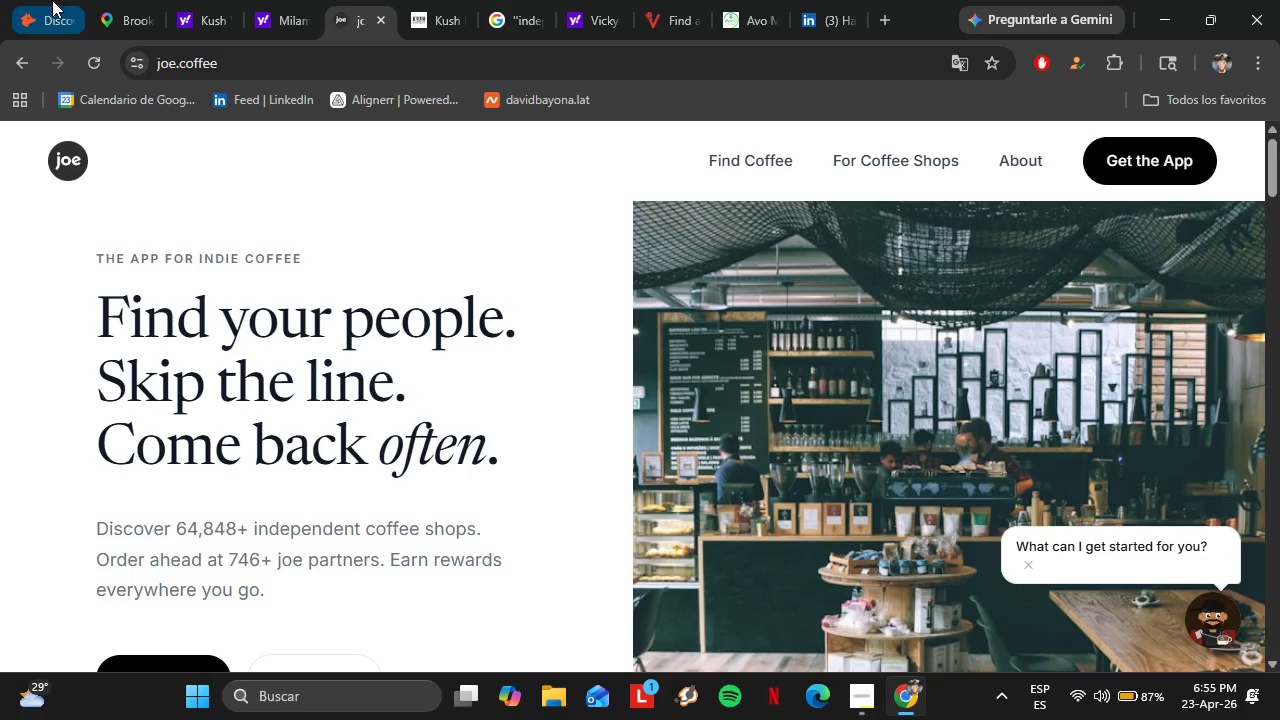 
left_click_drag(start_coordinate=[48, 0], to_coordinate=[59, 332])
 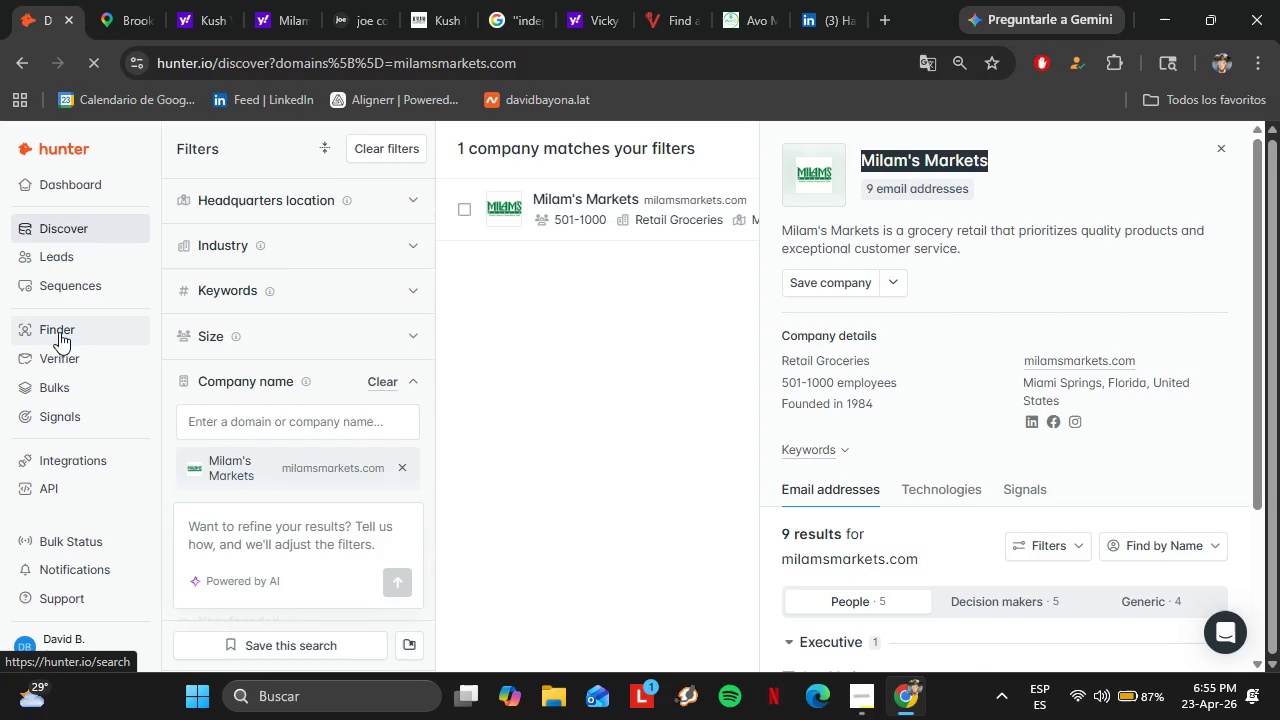 
left_click([59, 332])
 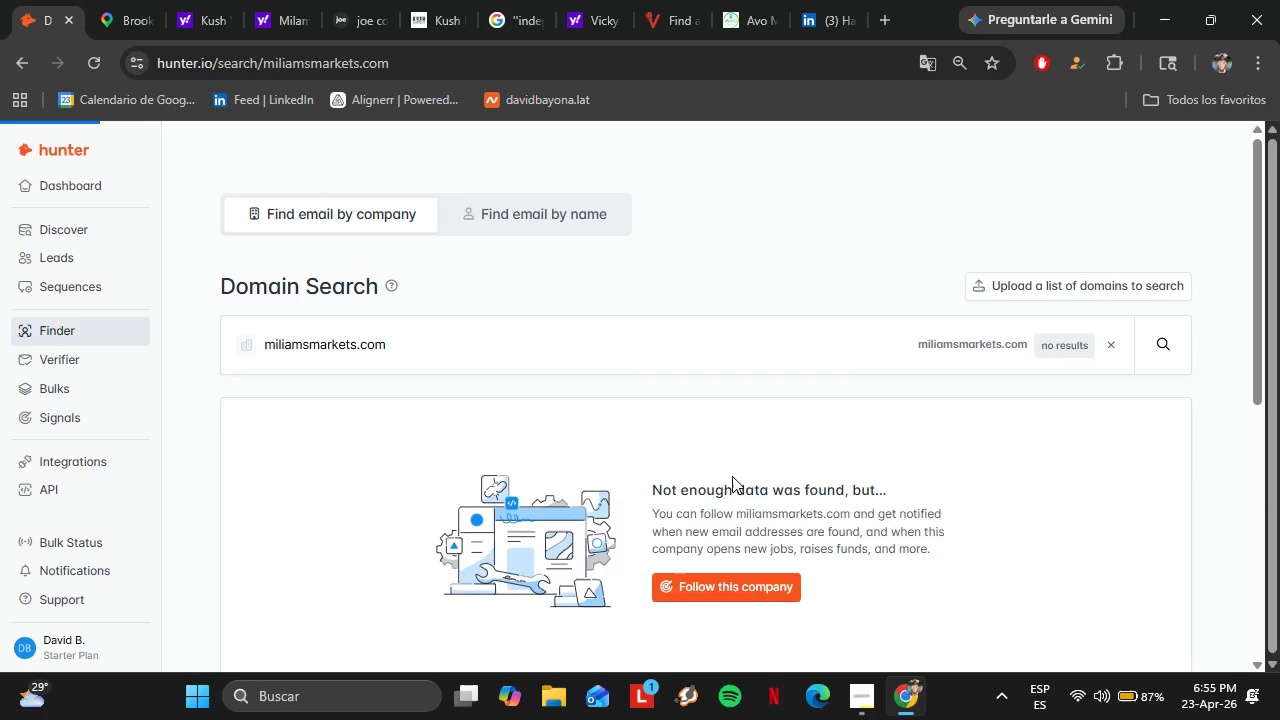 
type(Proper Sausages)
 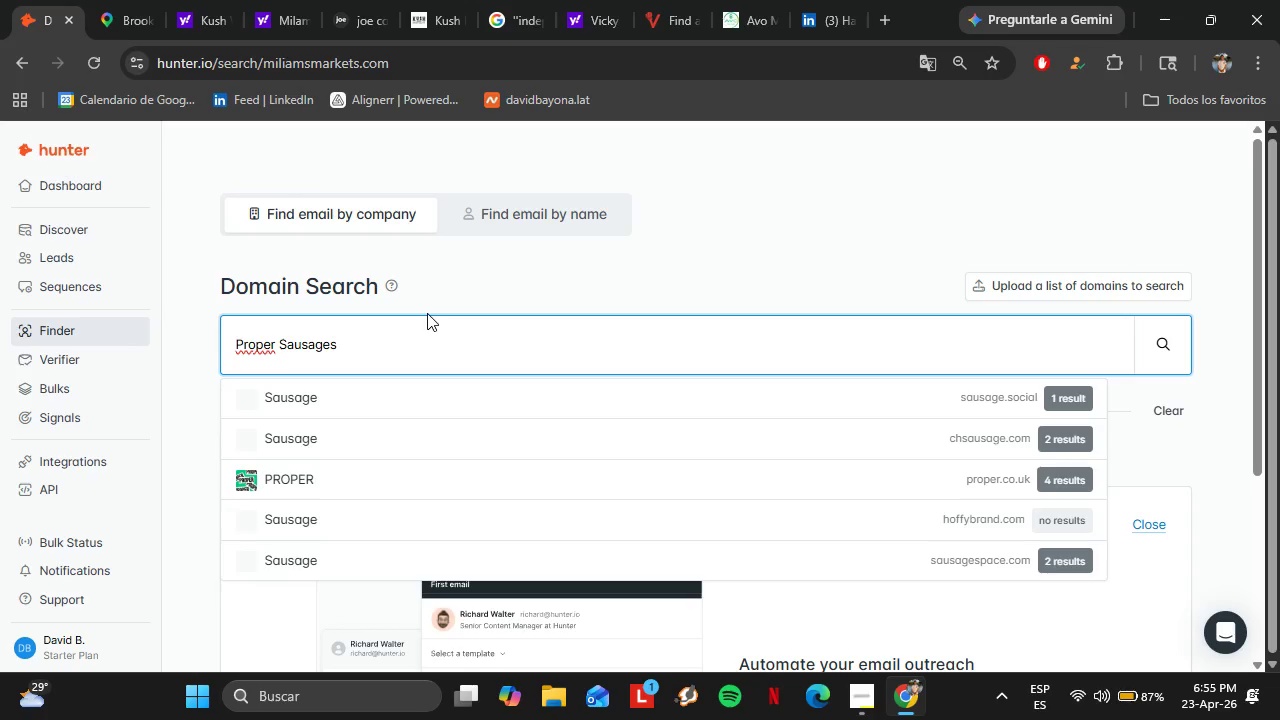 
left_click([449, 401])
 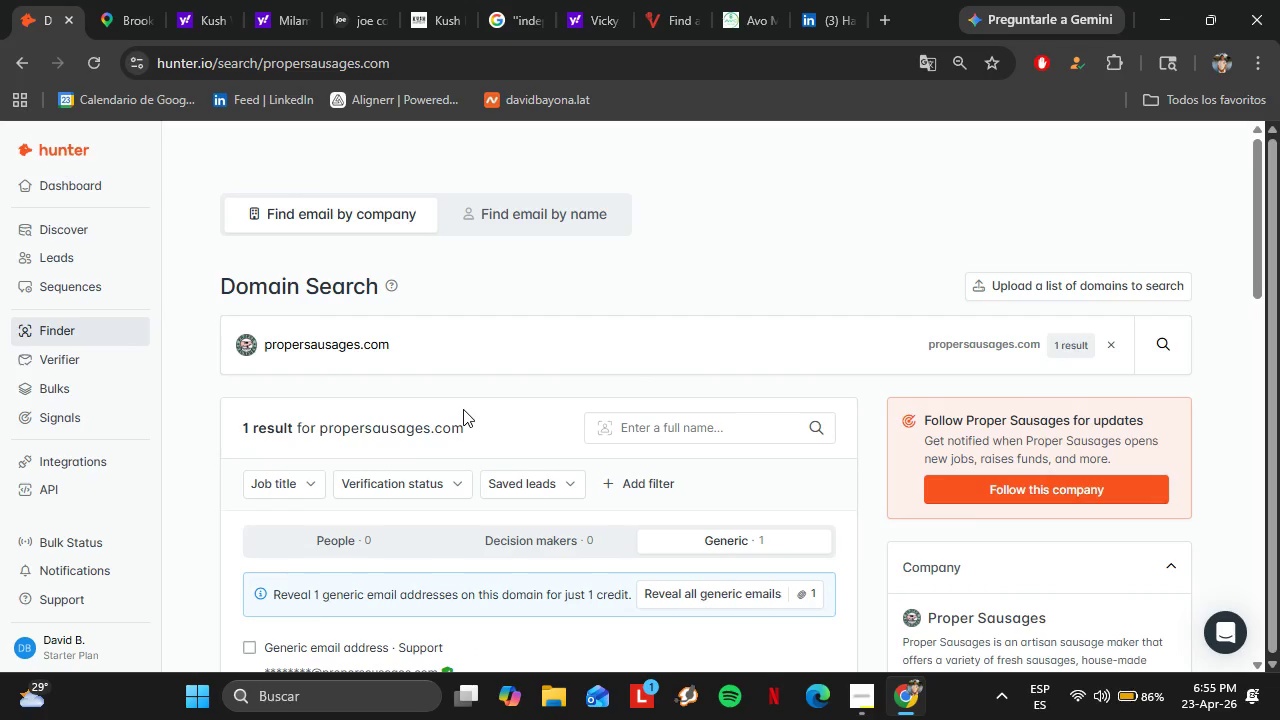 
wait(12.69)
 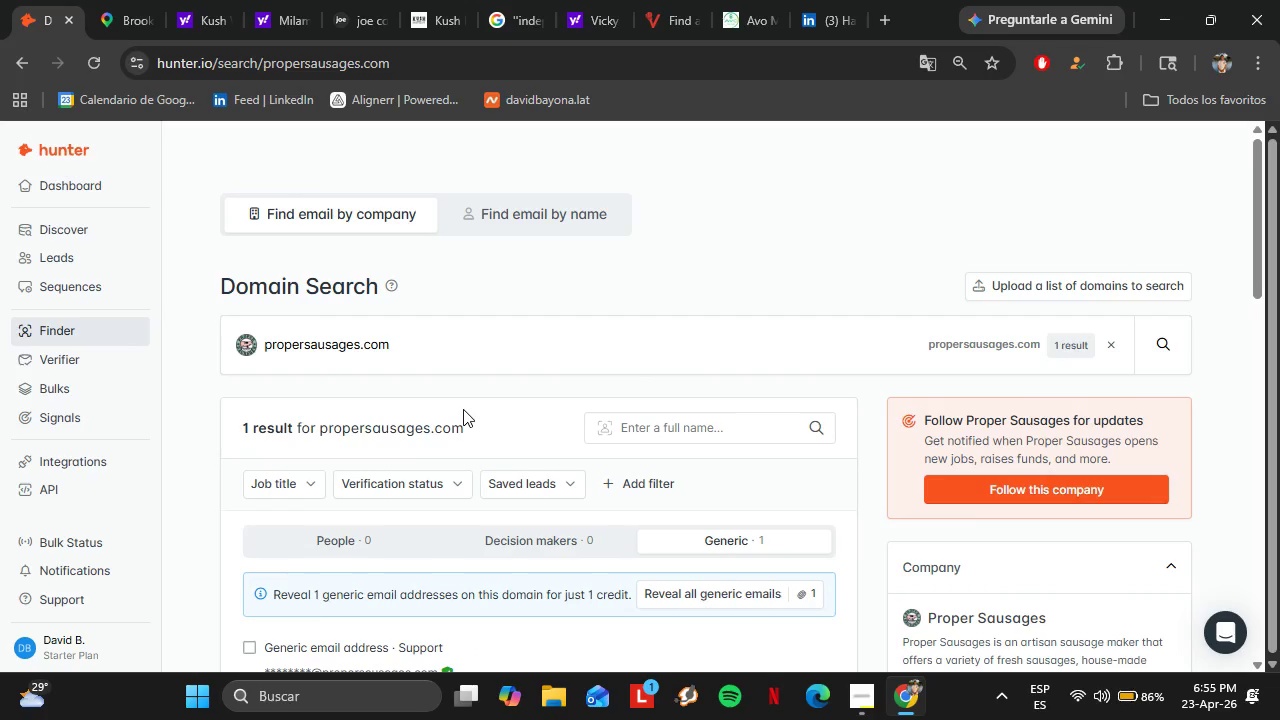 
double_click([388, 325])
 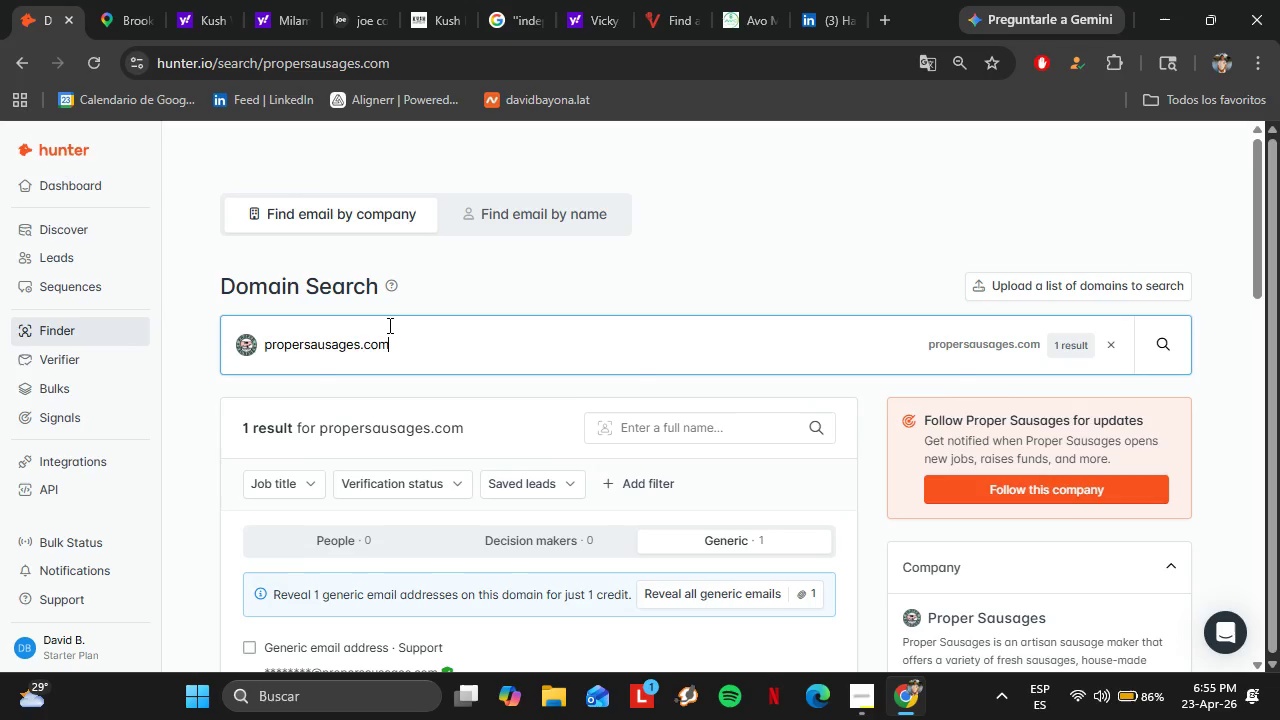 
triple_click([388, 325])
 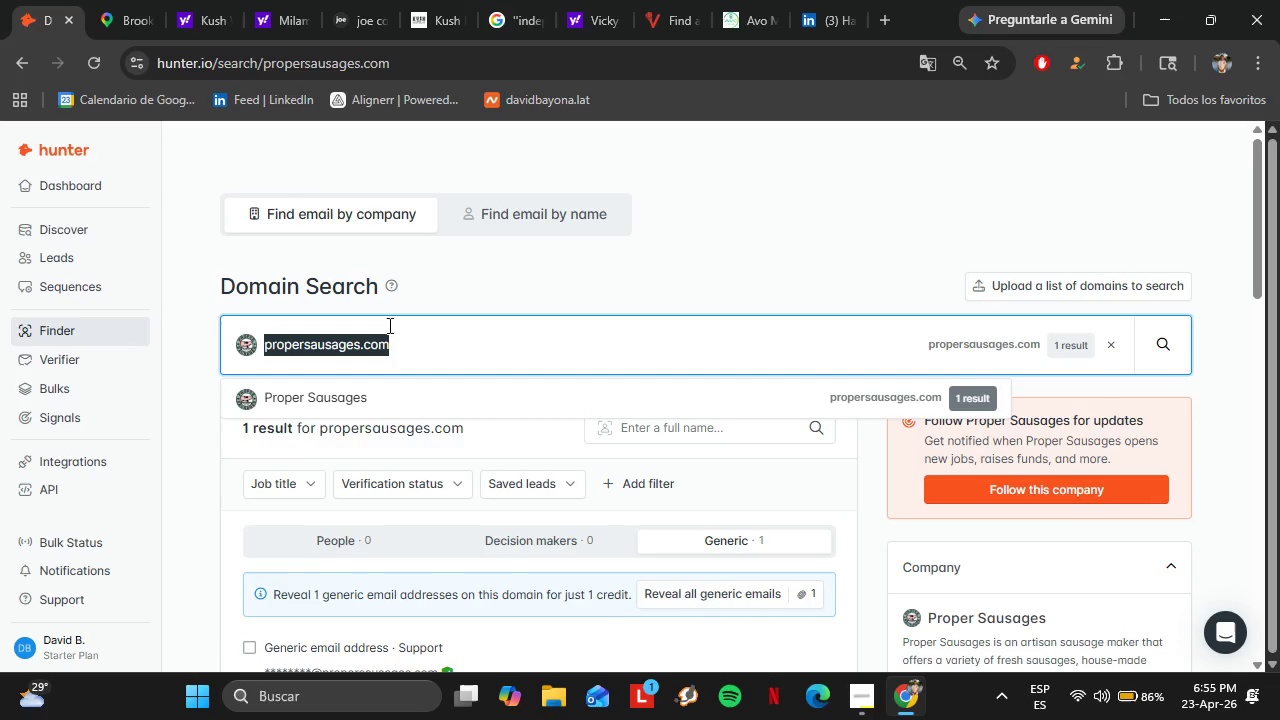 
triple_click([388, 325])
 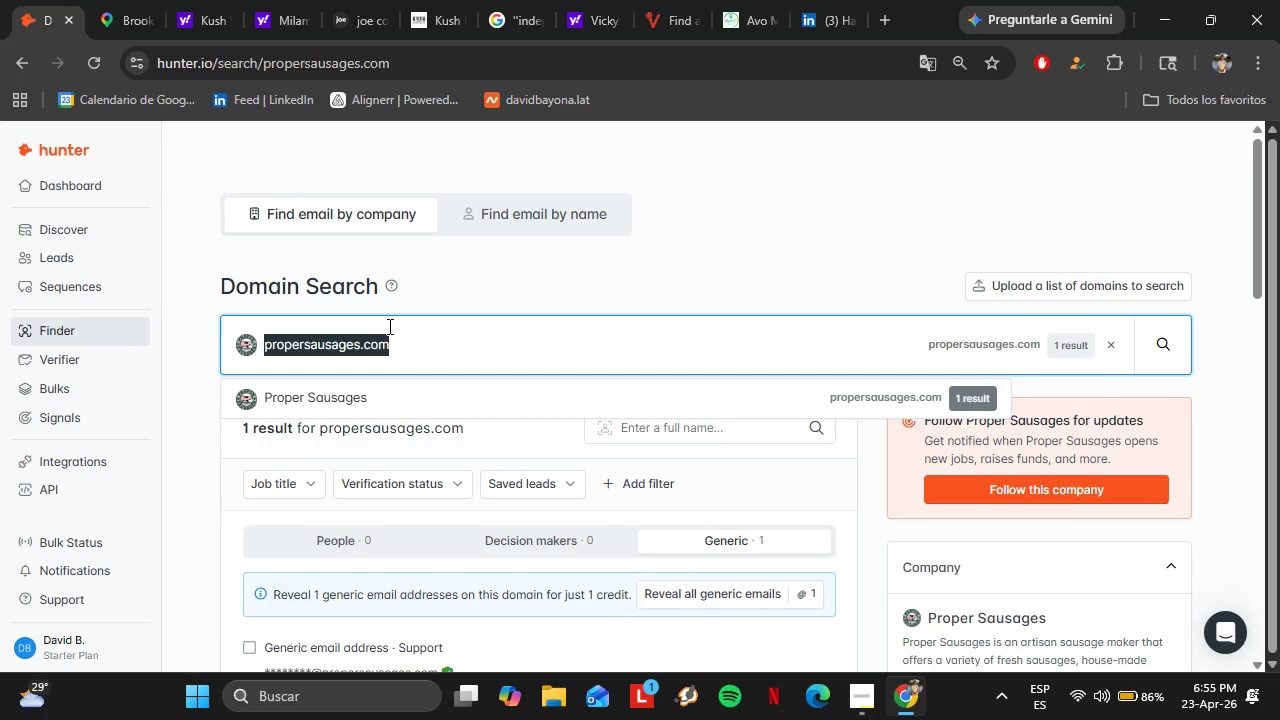 
type(aubiandramsa.o)
key(Backspace)
type(com)
 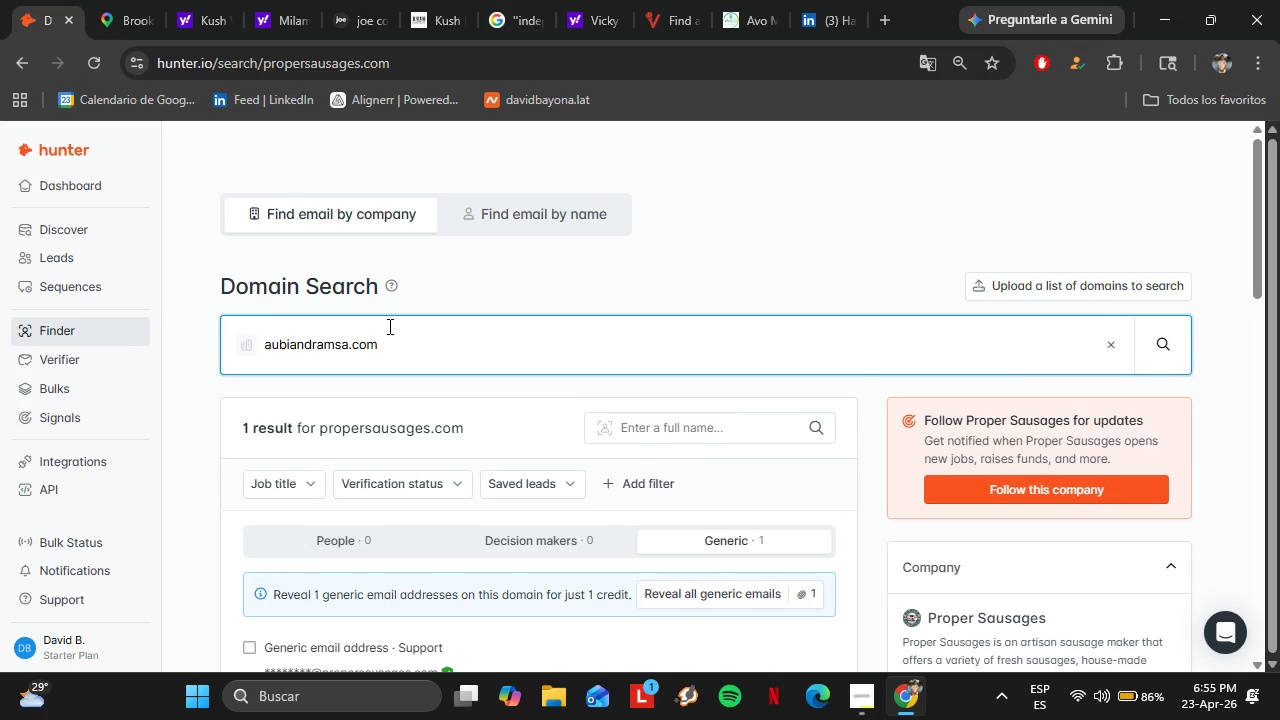 
key(Enter)
 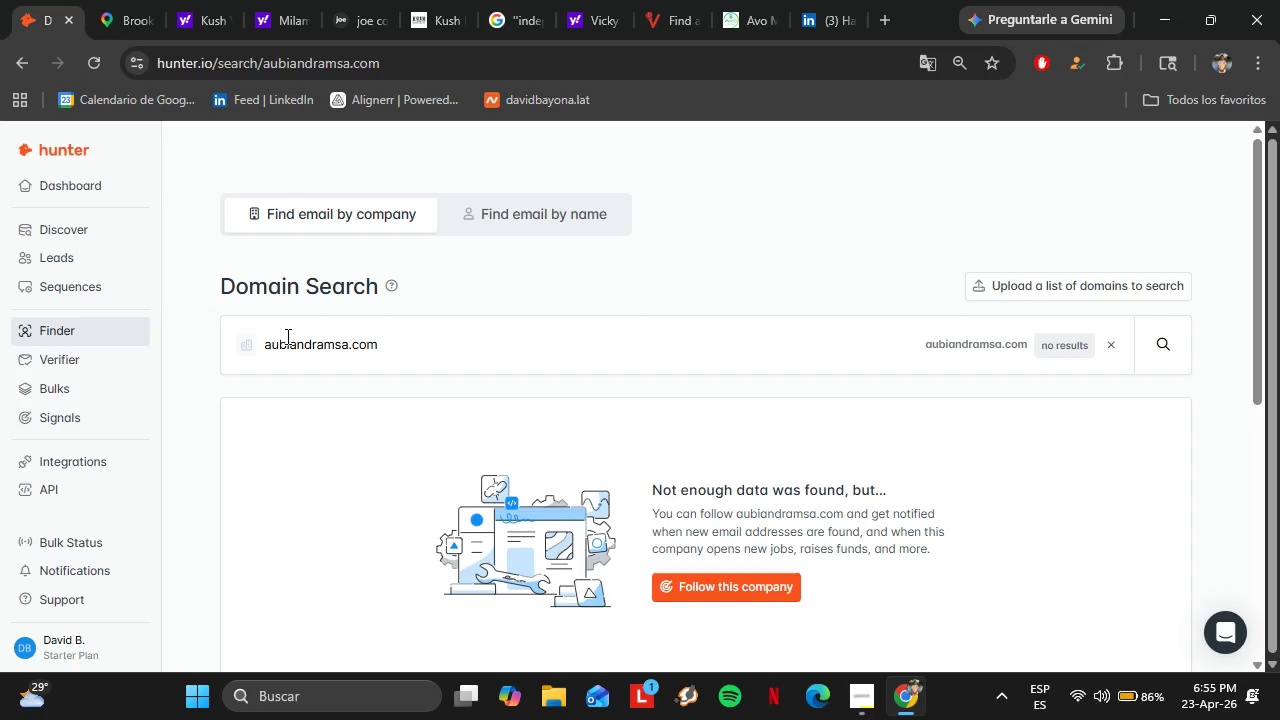 
wait(10.0)
 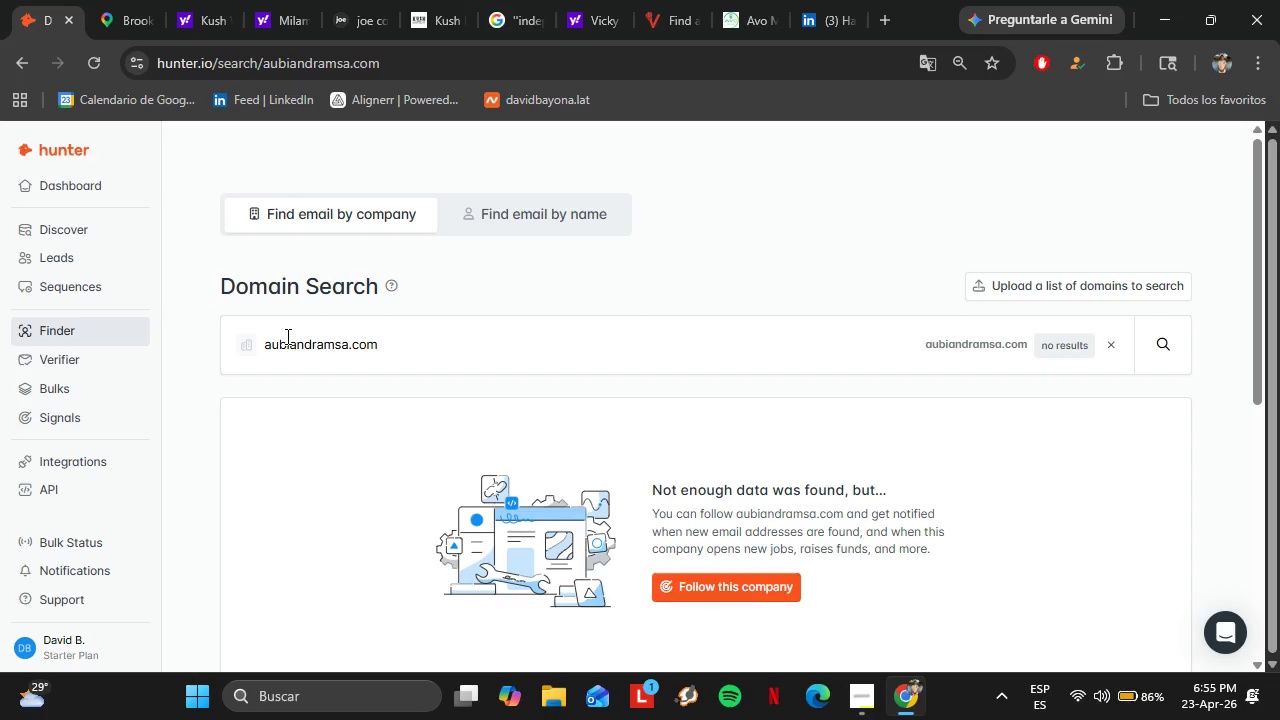 
left_click([81, 231])
 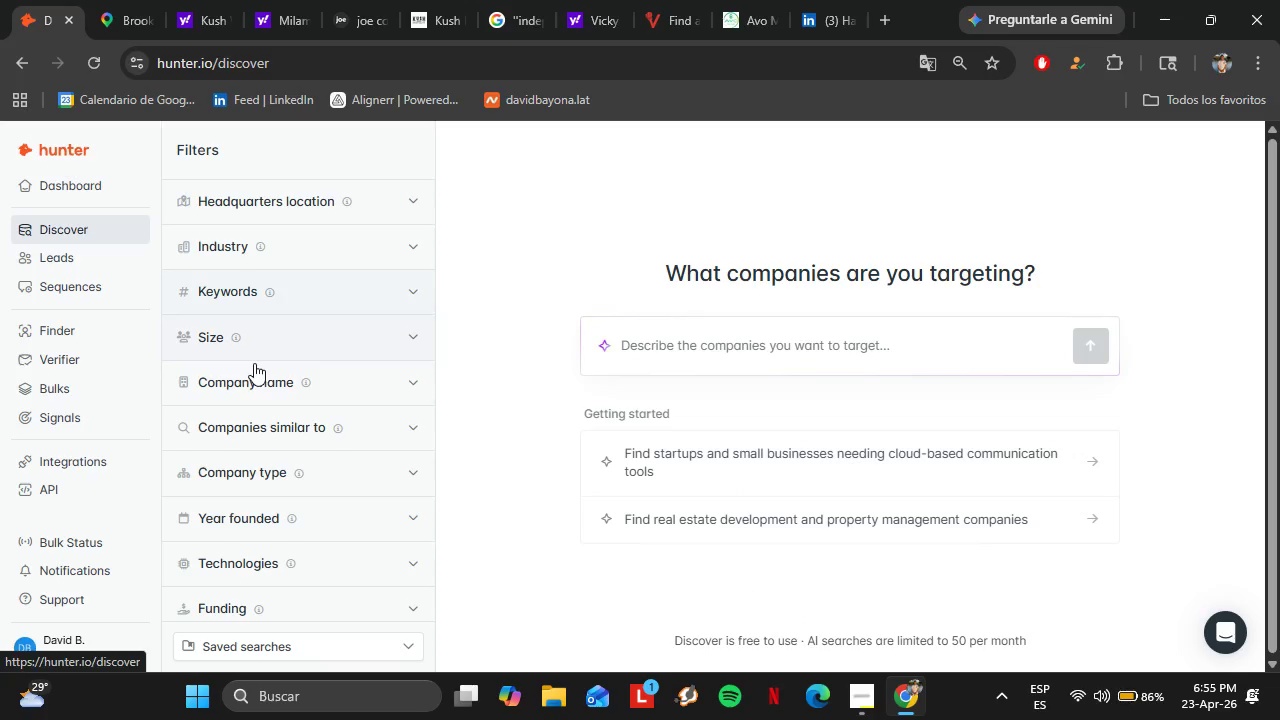 
left_click([392, 385])
 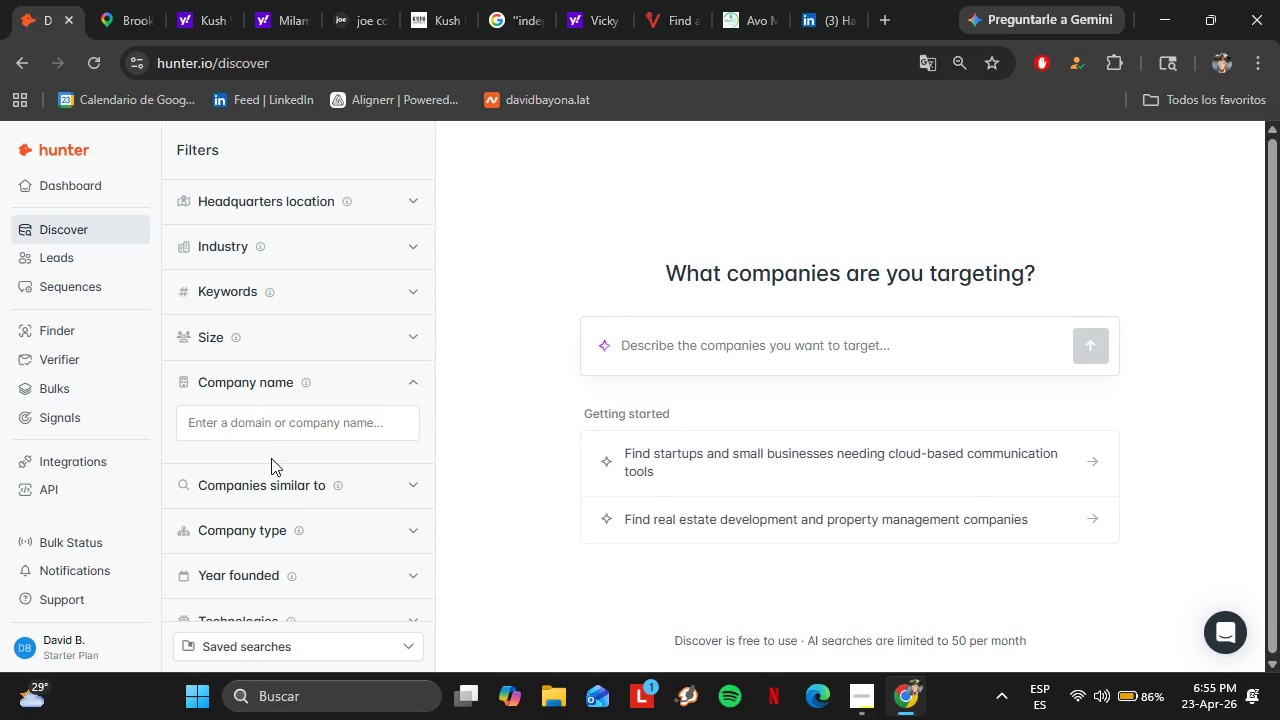 
left_click([267, 424])
 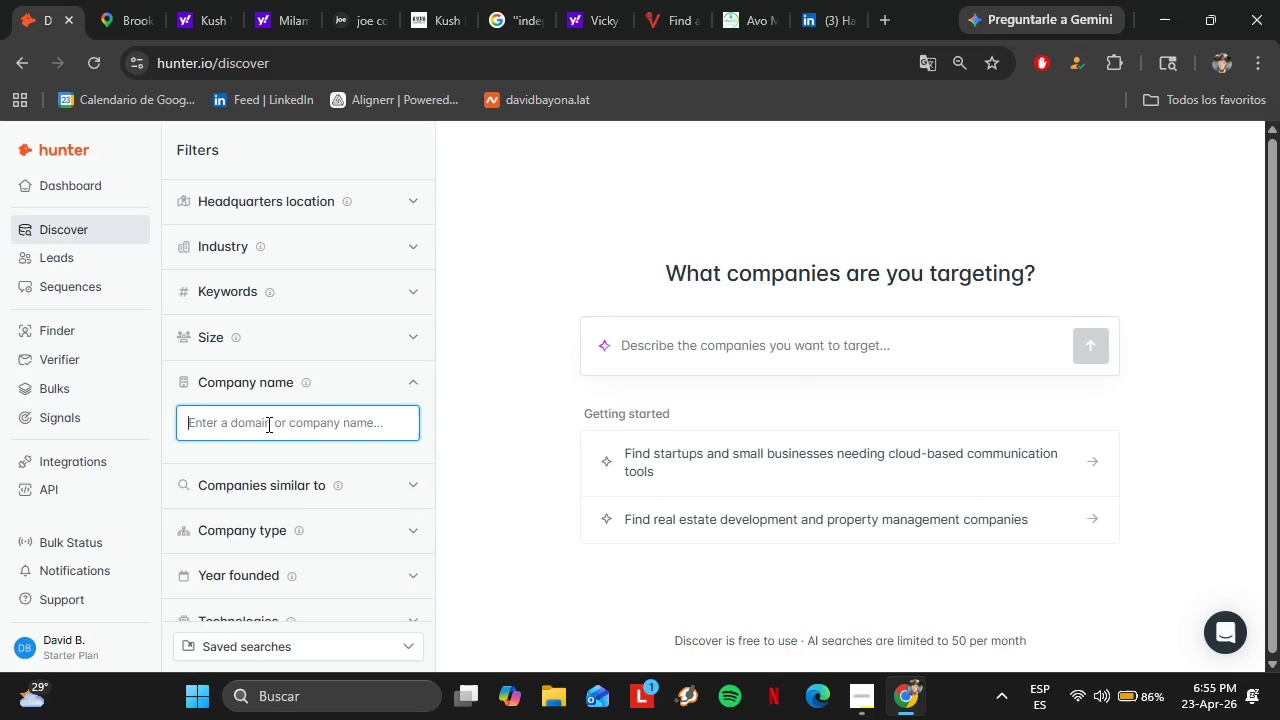 
type(Aubi ^ Ransa)
 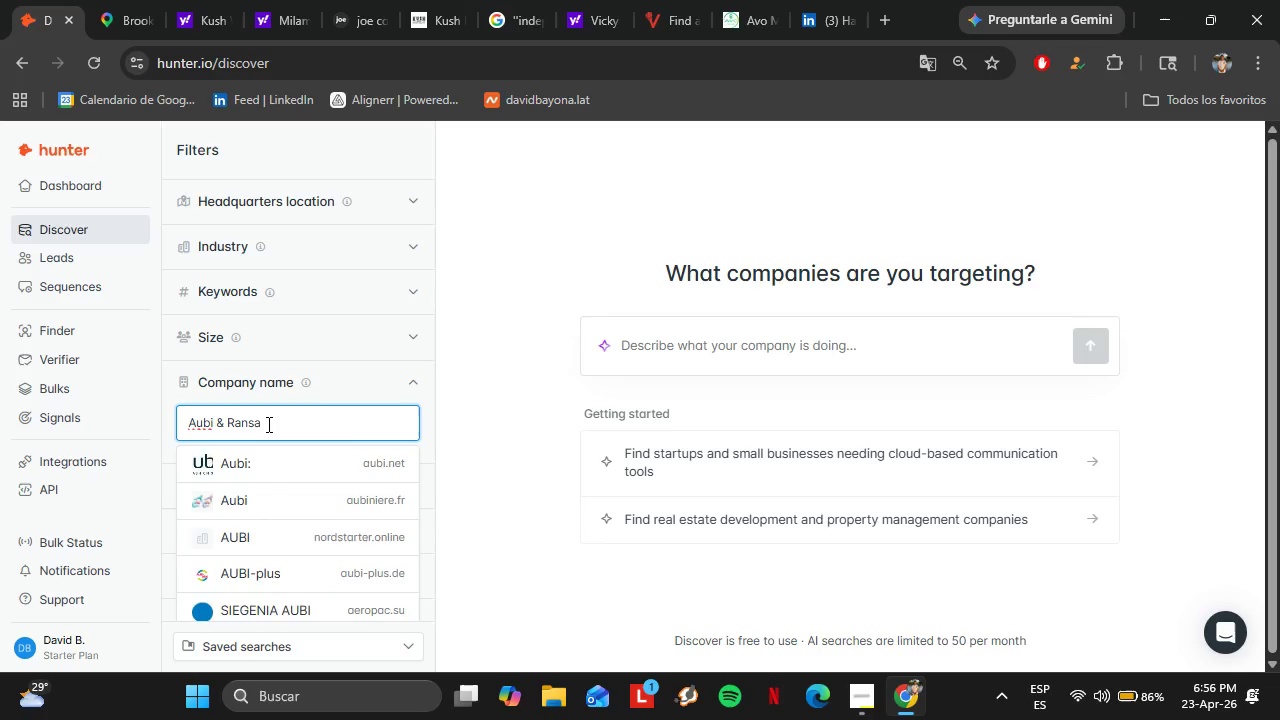 
left_click_drag(start_coordinate=[323, 414], to_coordinate=[339, 419])
 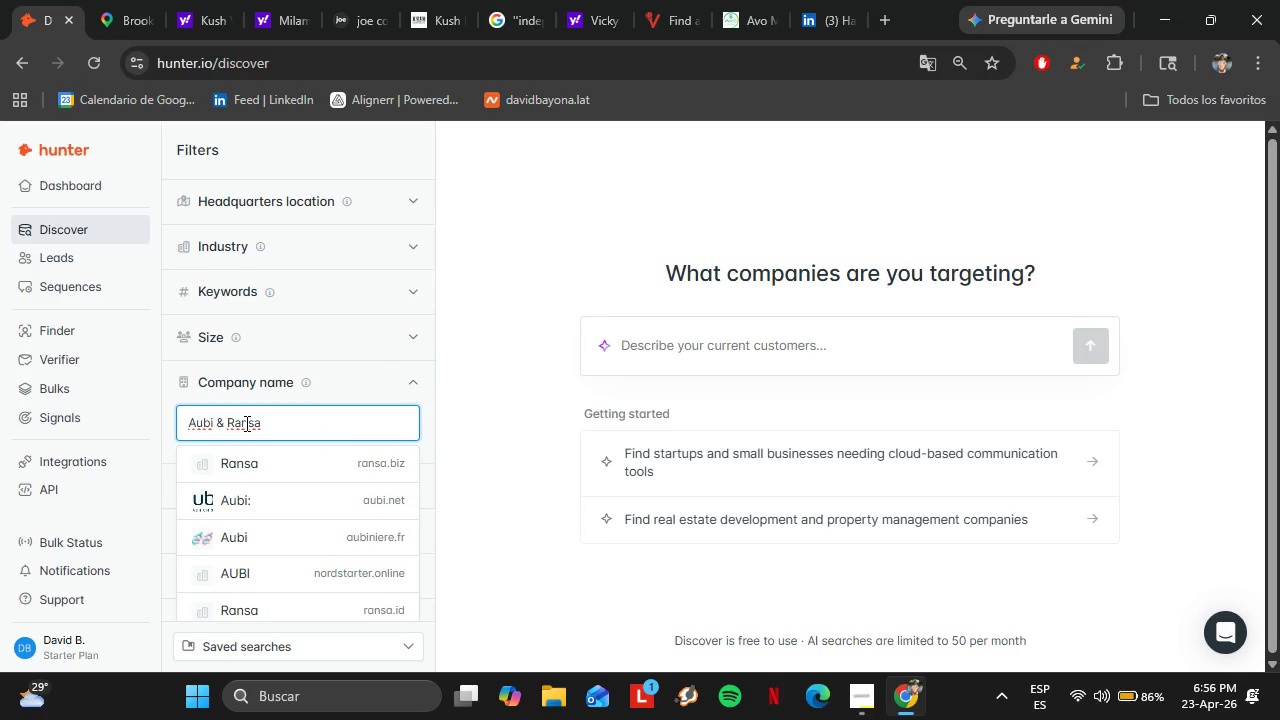 
left_click([245, 423])
 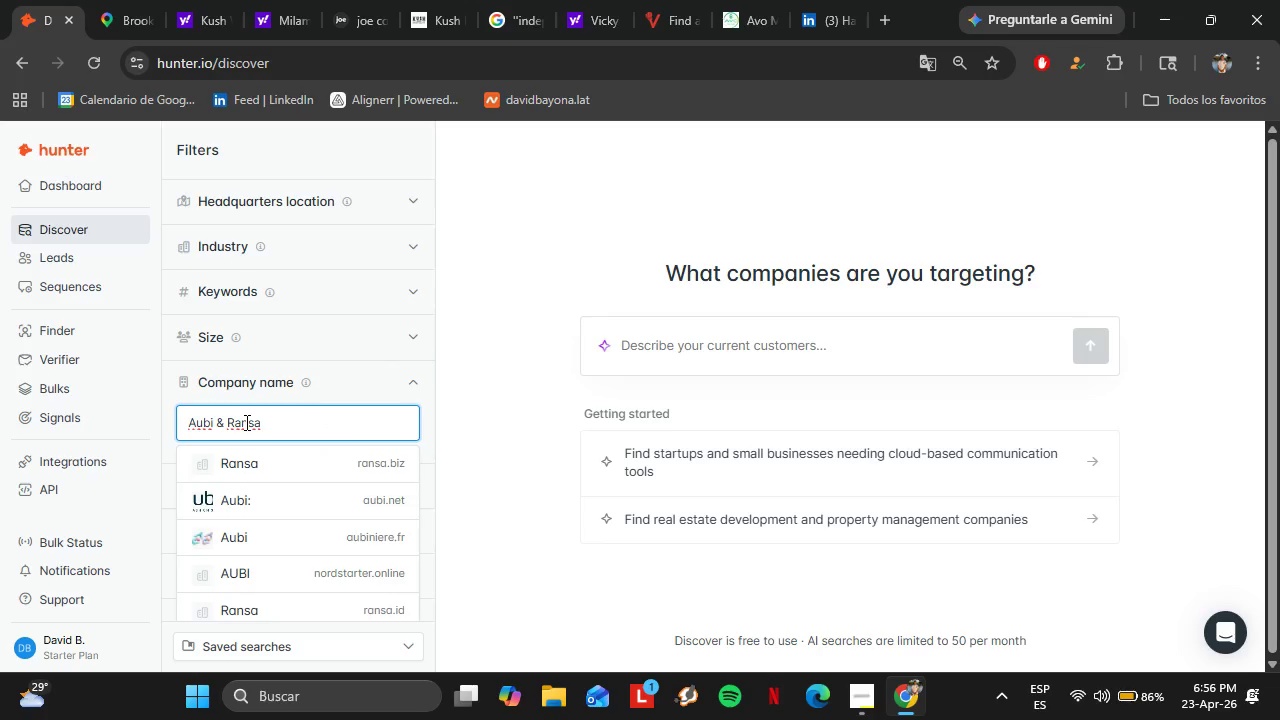 
key(Backspace)
 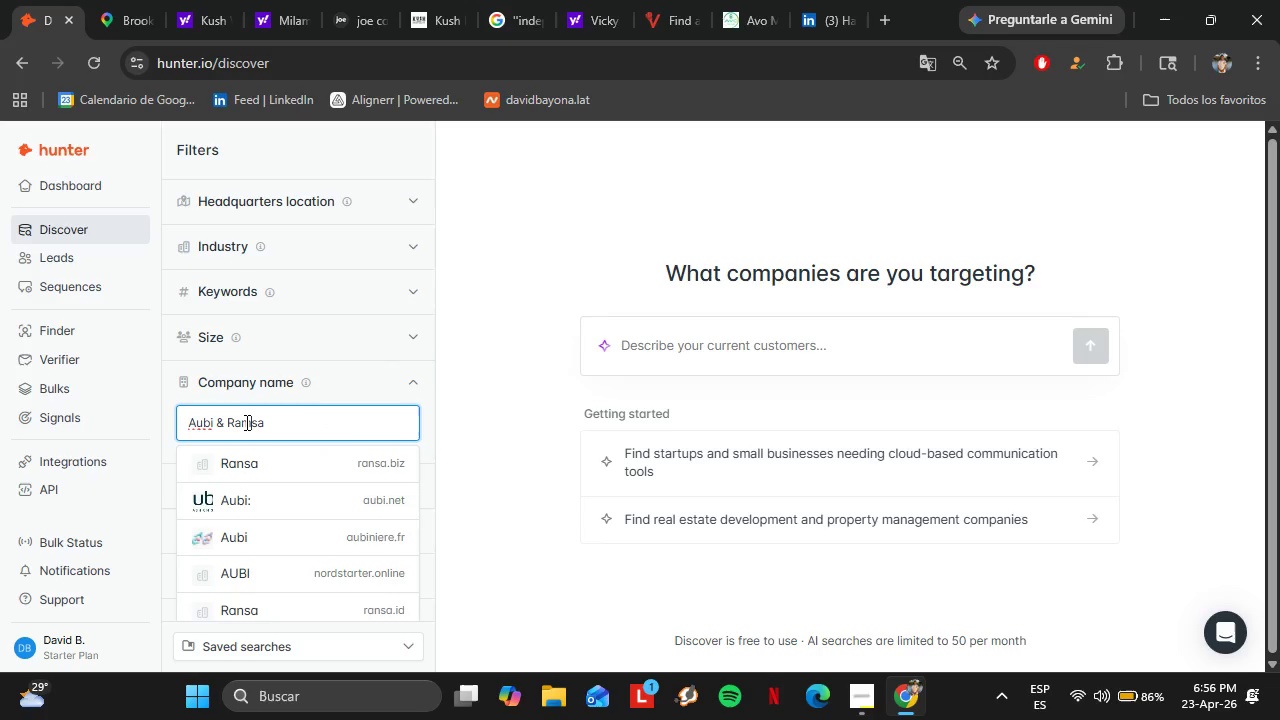 
key(M)
 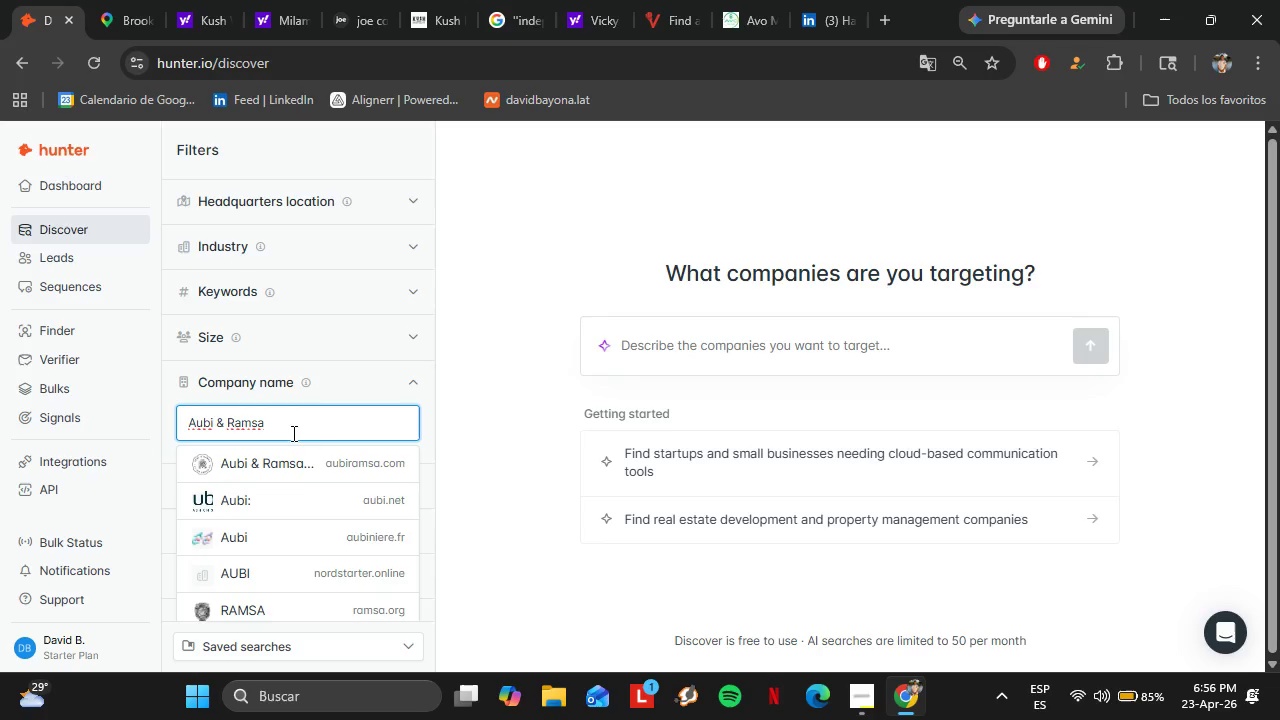 
left_click([291, 462])
 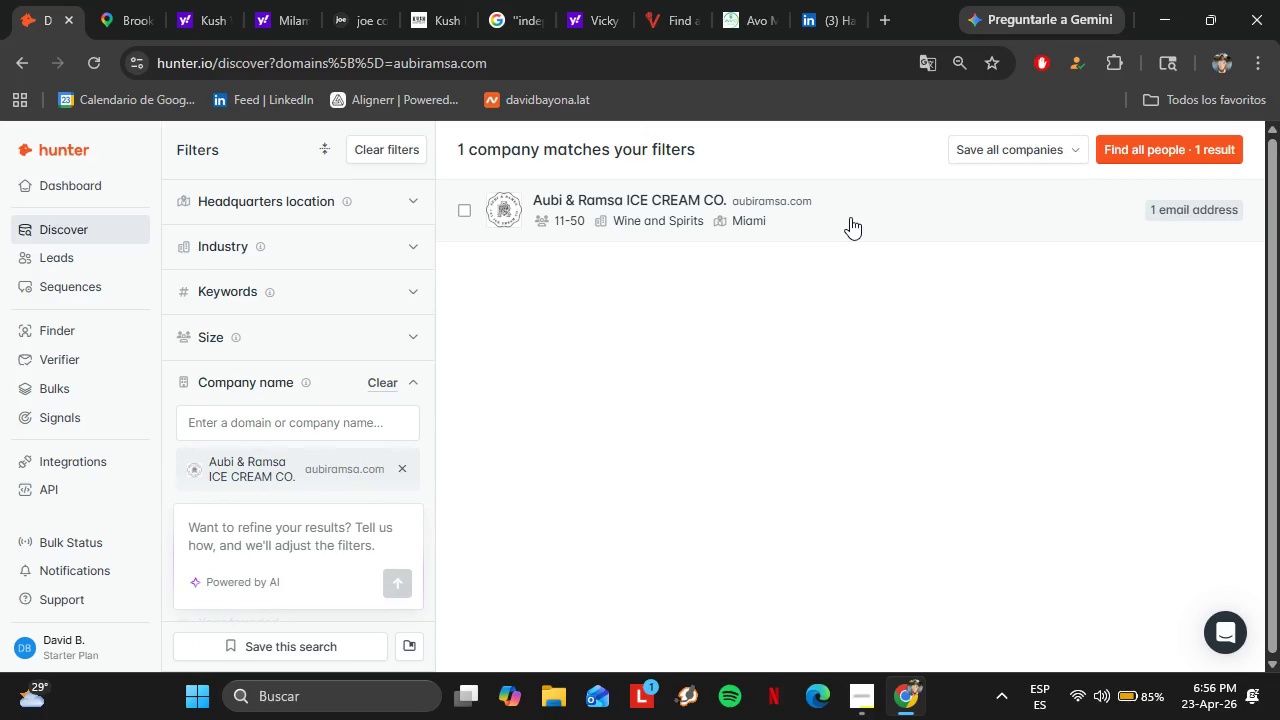 
left_click([861, 214])
 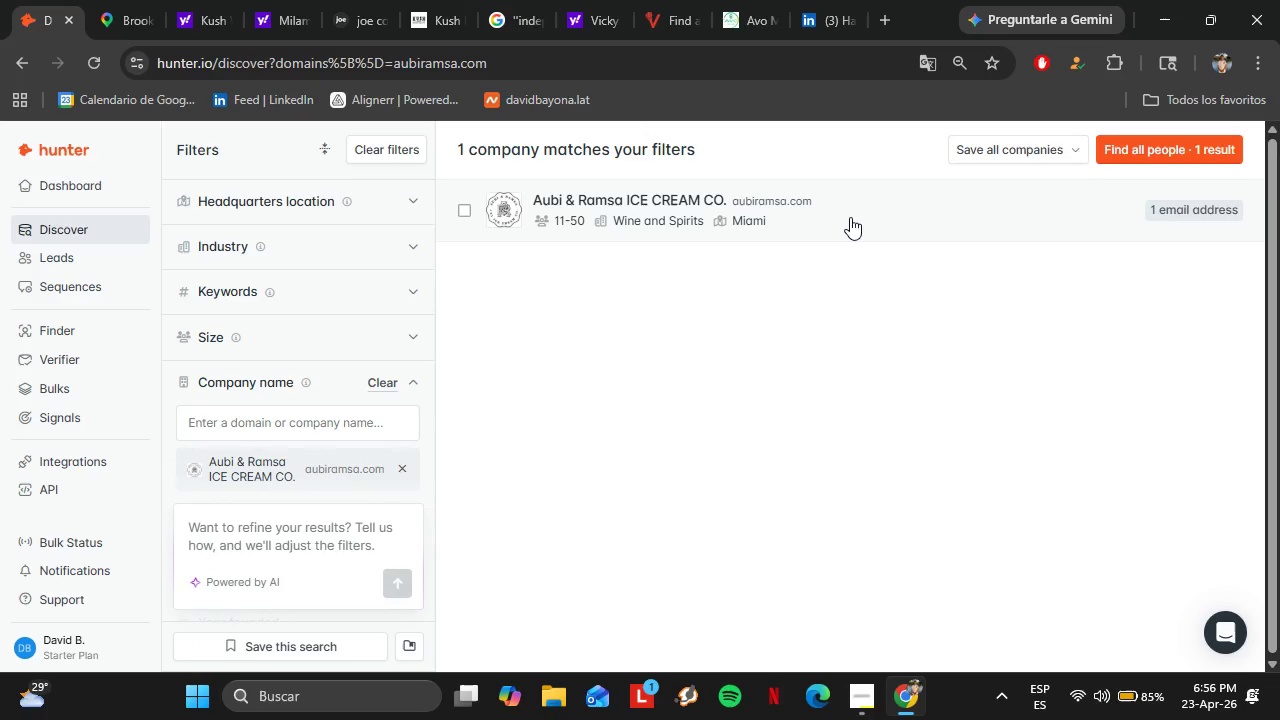 
scroll: coordinate [936, 433], scroll_direction: down, amount: 5.0
 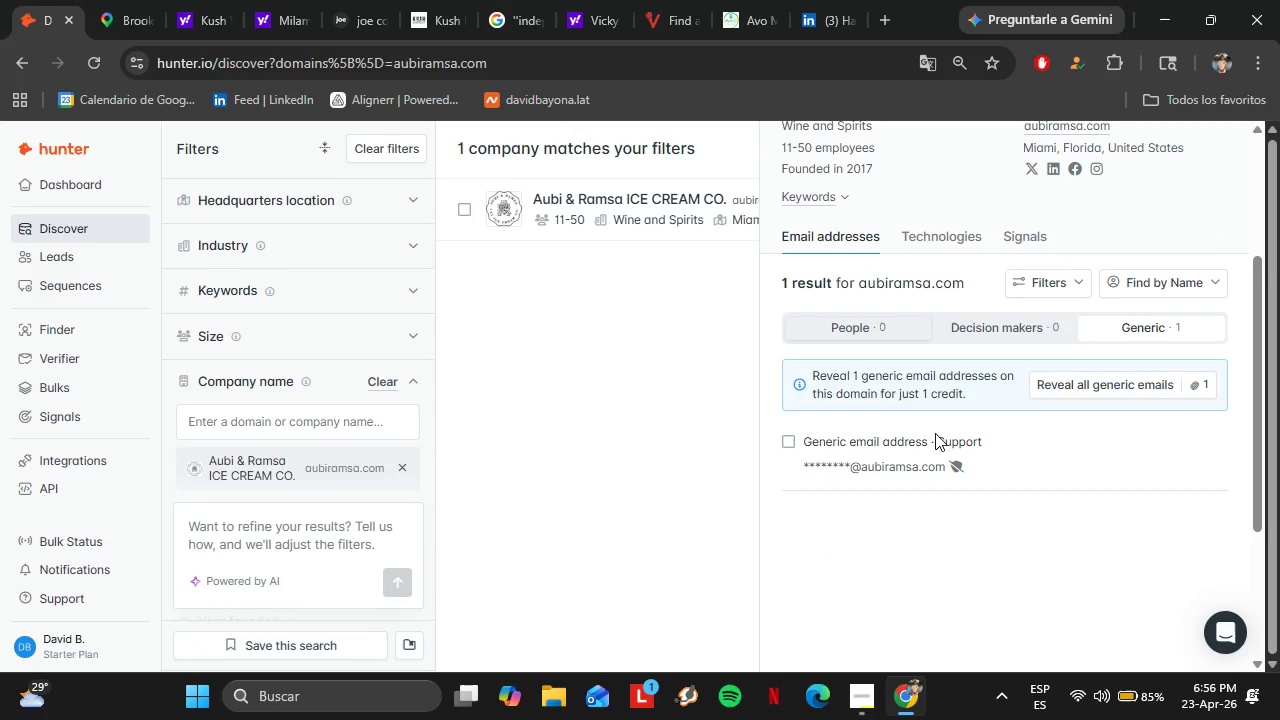 
scroll: coordinate [936, 434], scroll_direction: up, amount: 3.0
 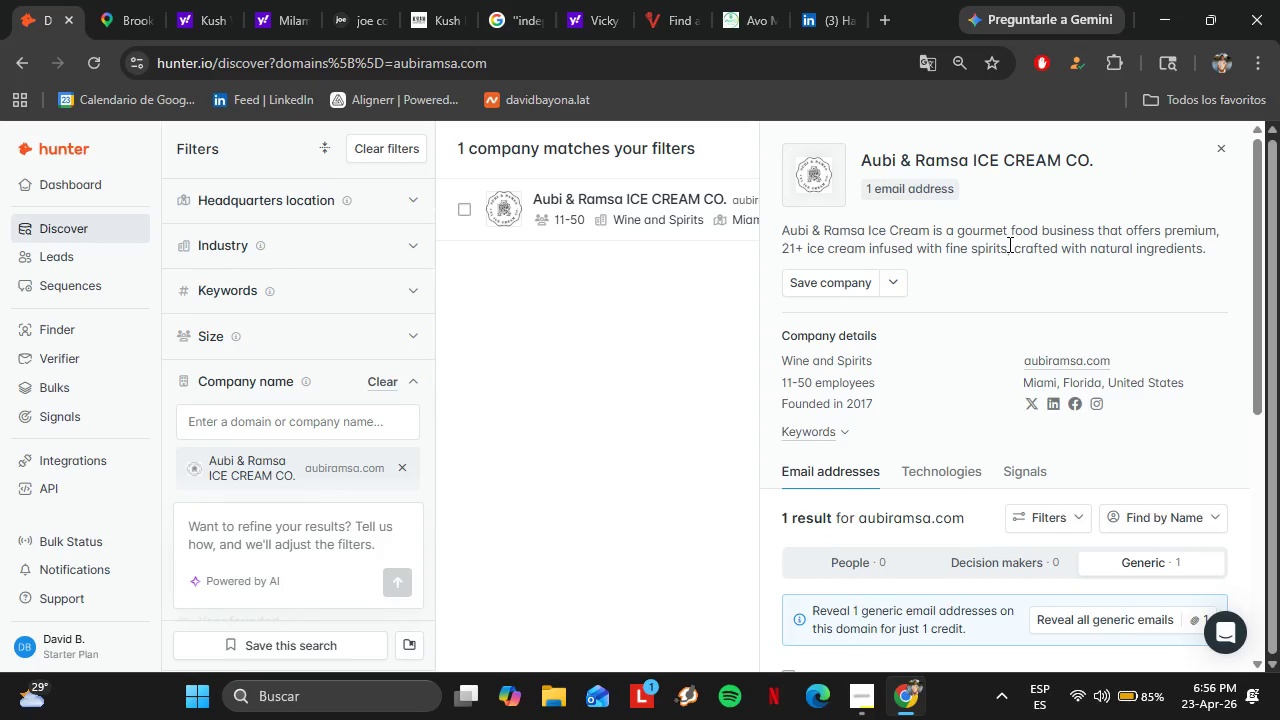 
wait(13.14)
 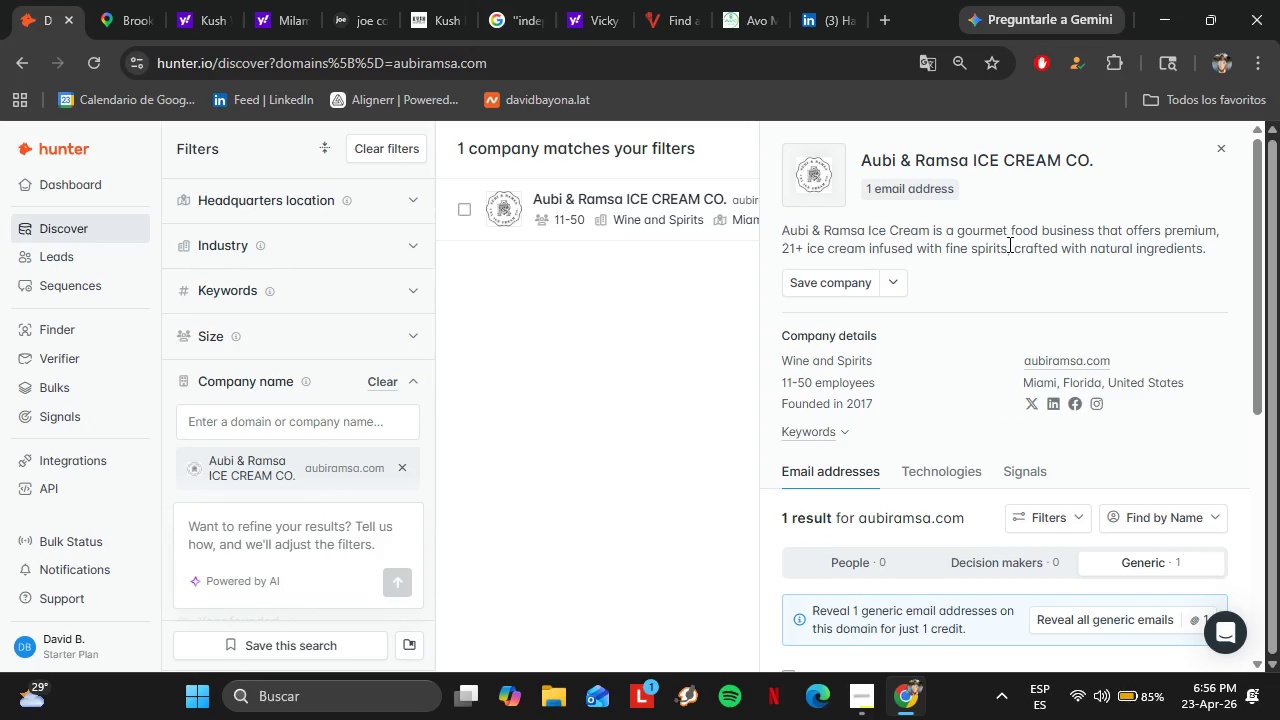 
left_click([87, 247])
 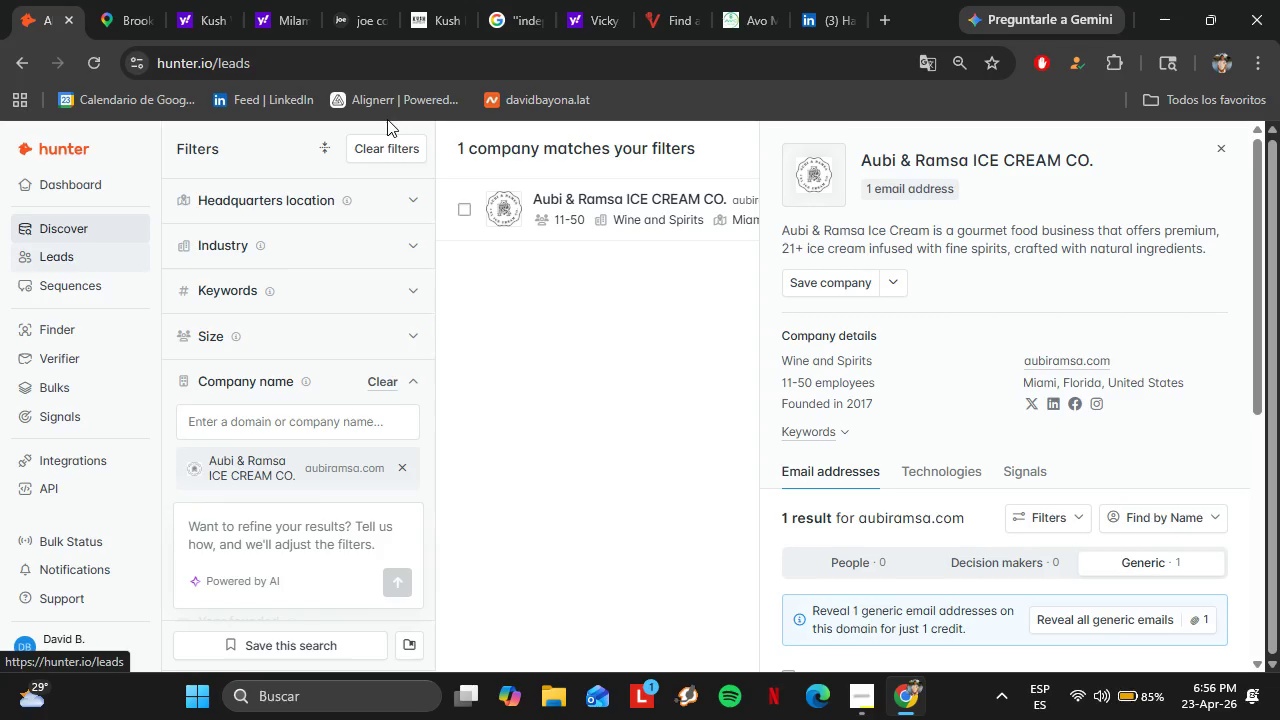 
left_click([234, 24])
 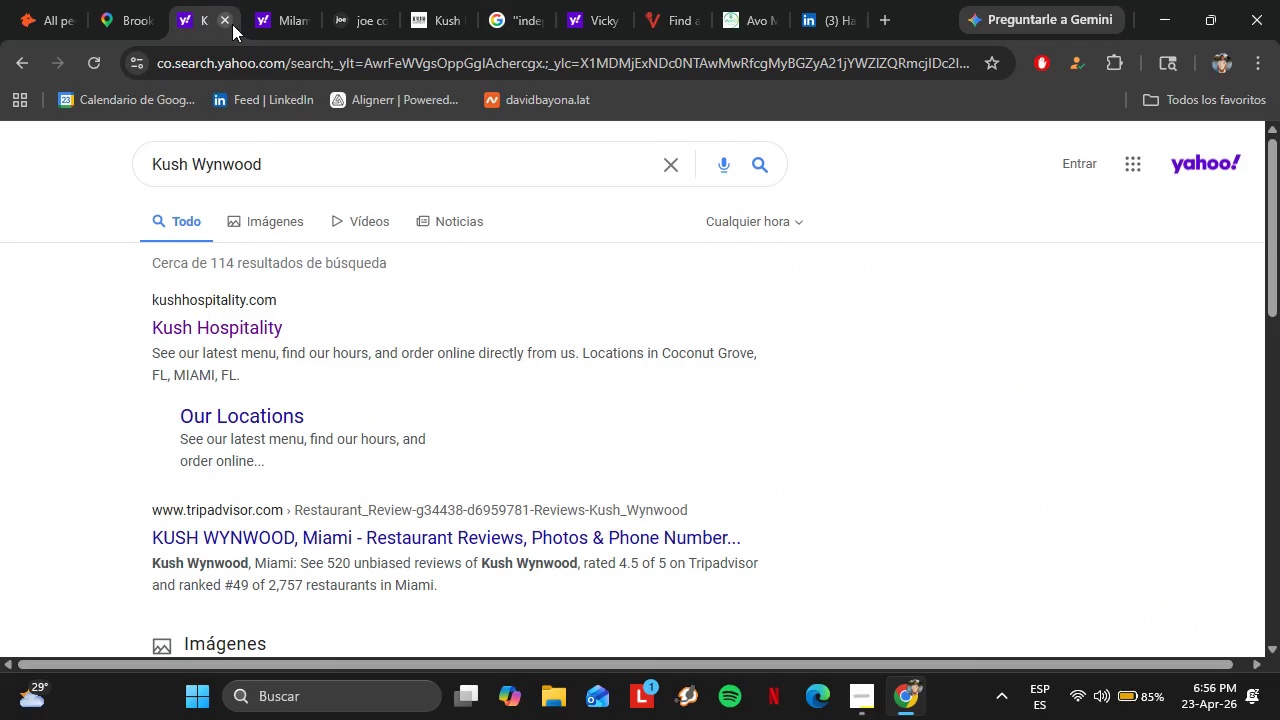 
left_click([232, 24])
 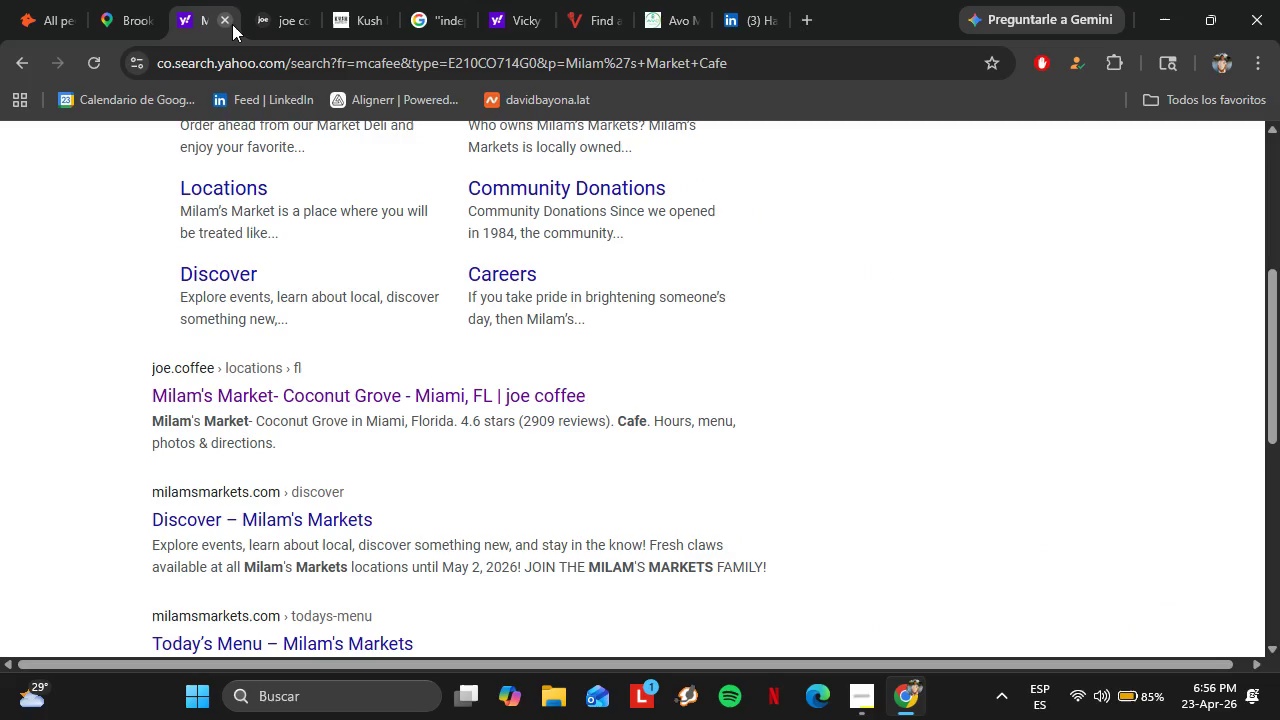 
double_click([232, 24])
 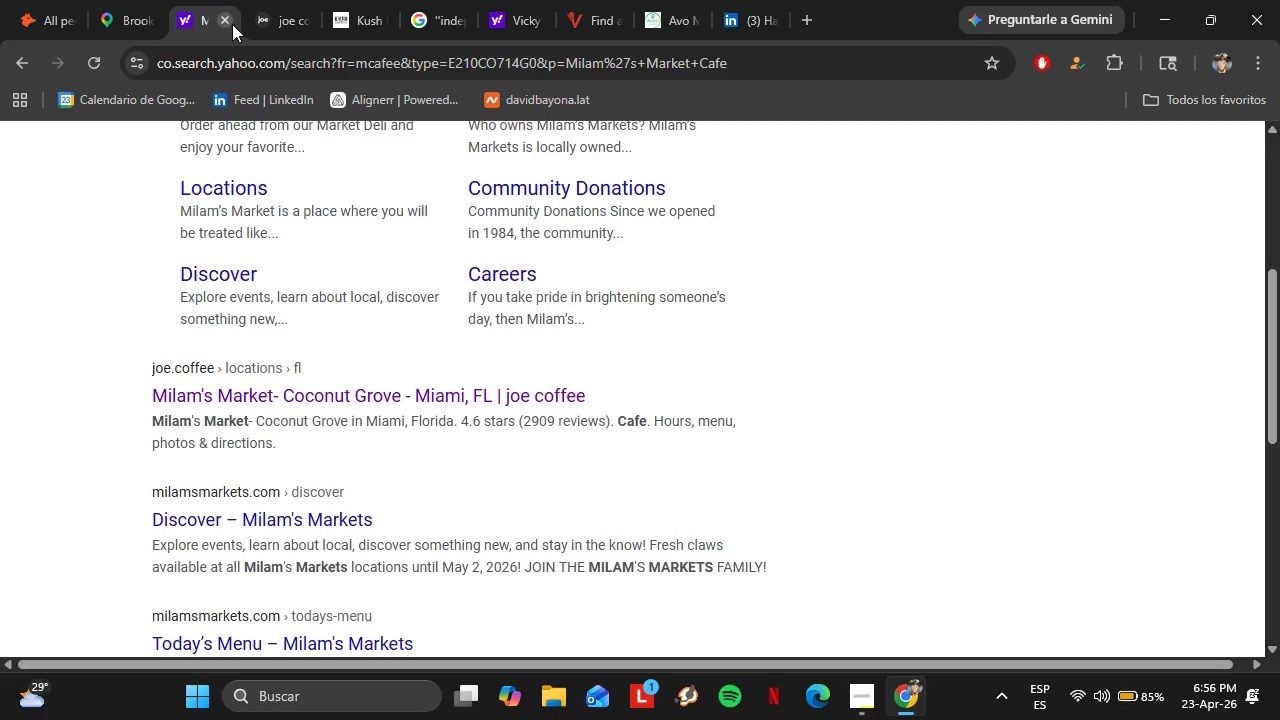 
left_click([232, 24])
 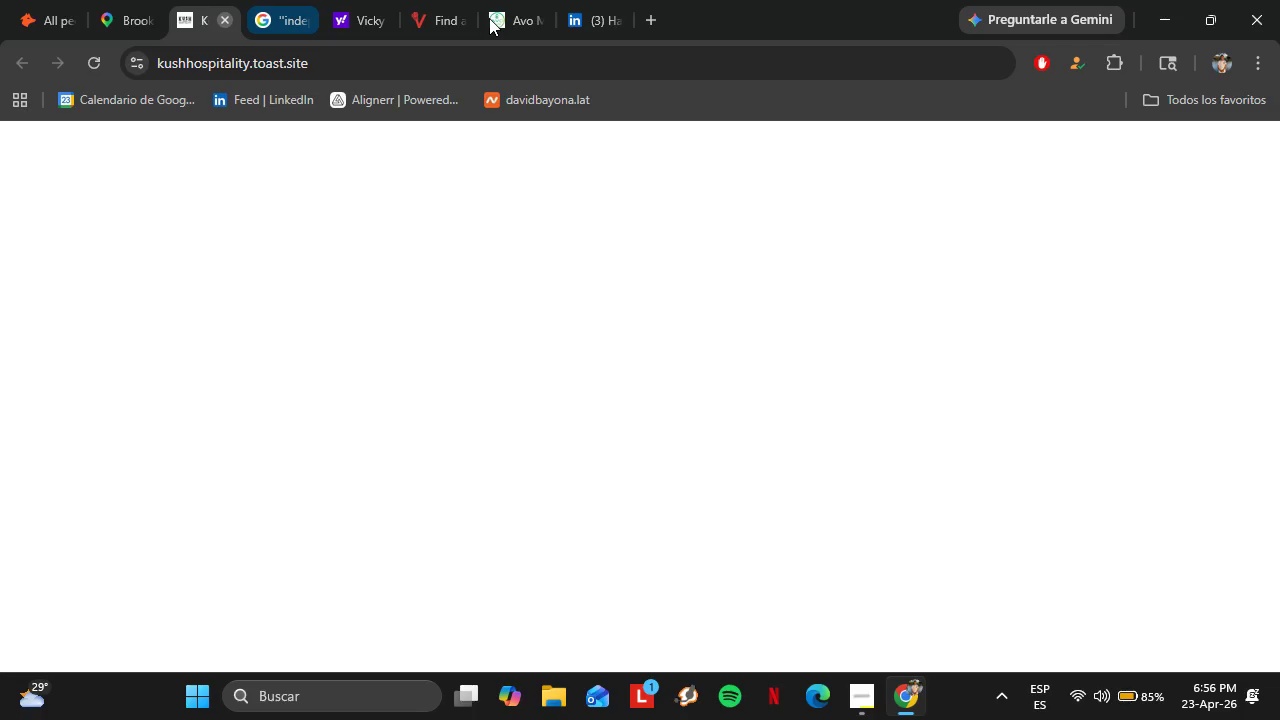 
left_click([305, 0])
 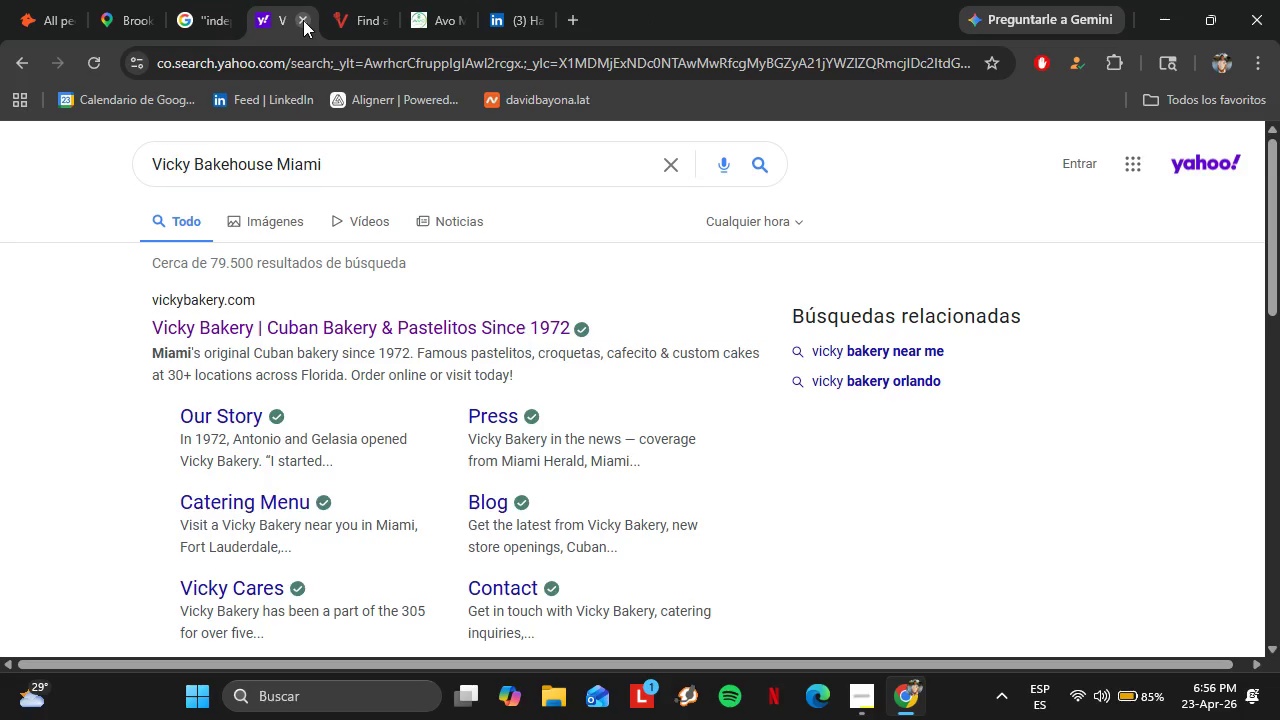 
left_click([303, 20])
 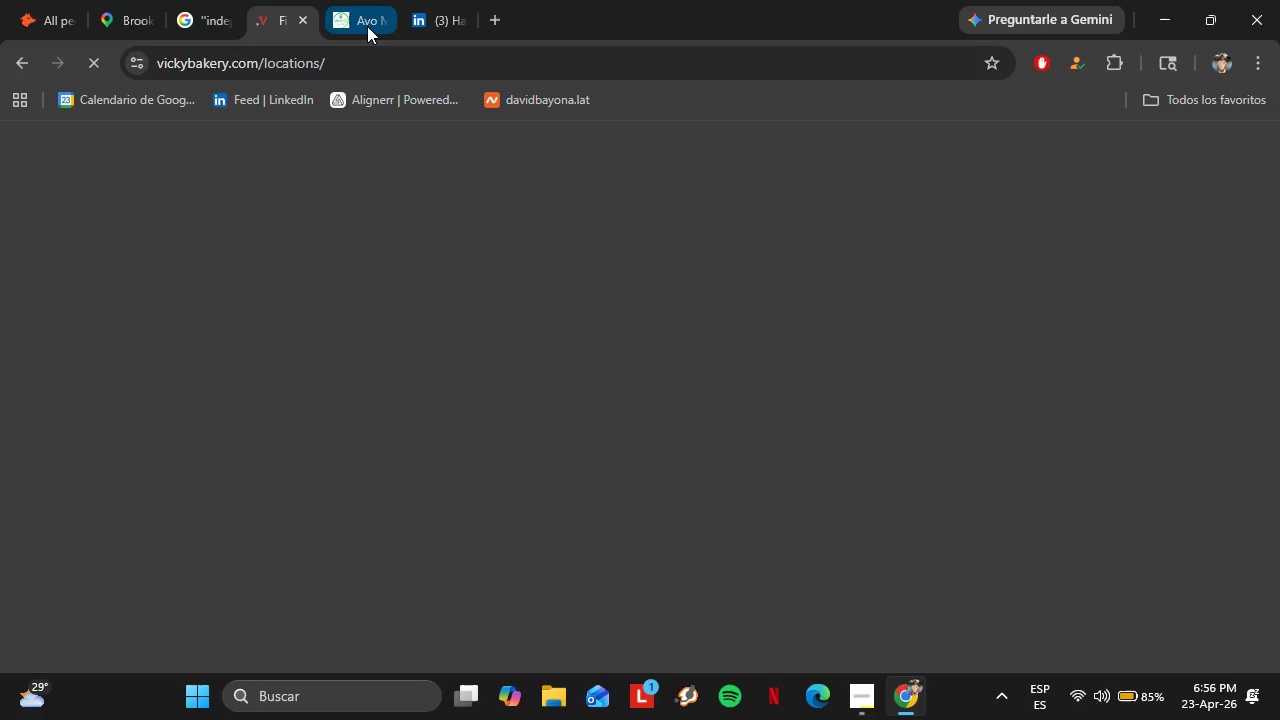 
left_click([307, 17])
 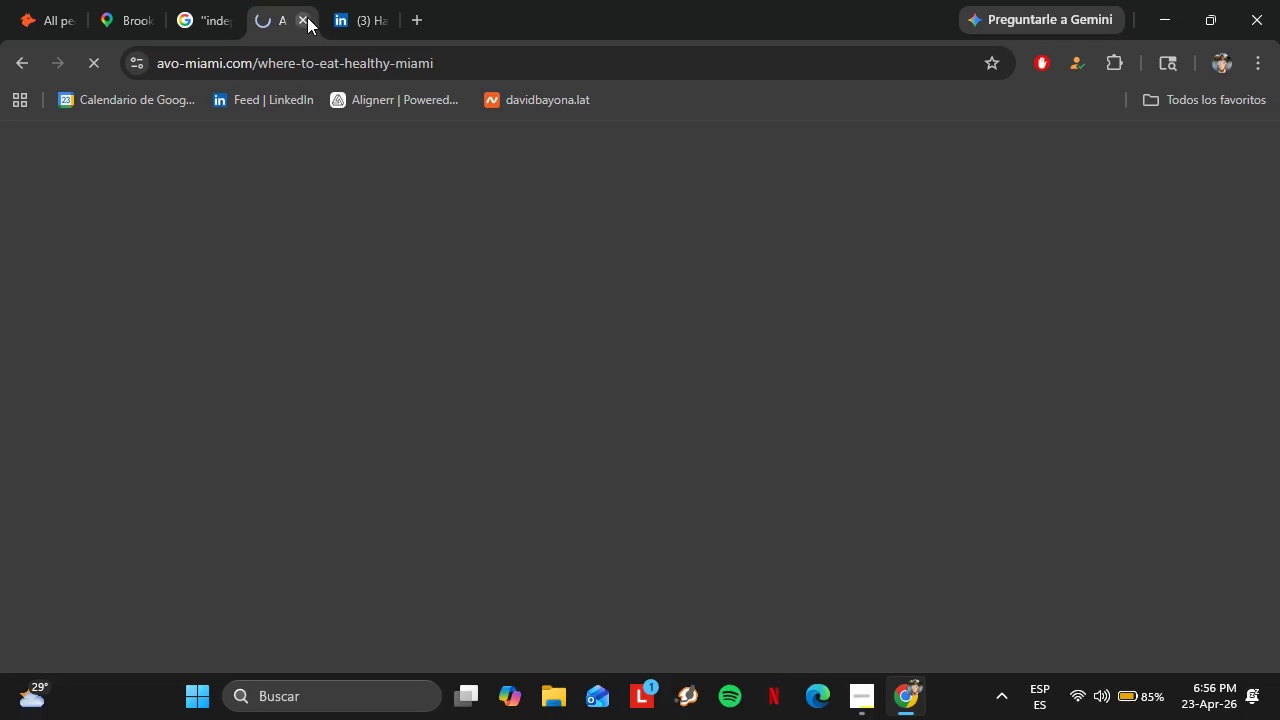 
left_click([307, 17])
 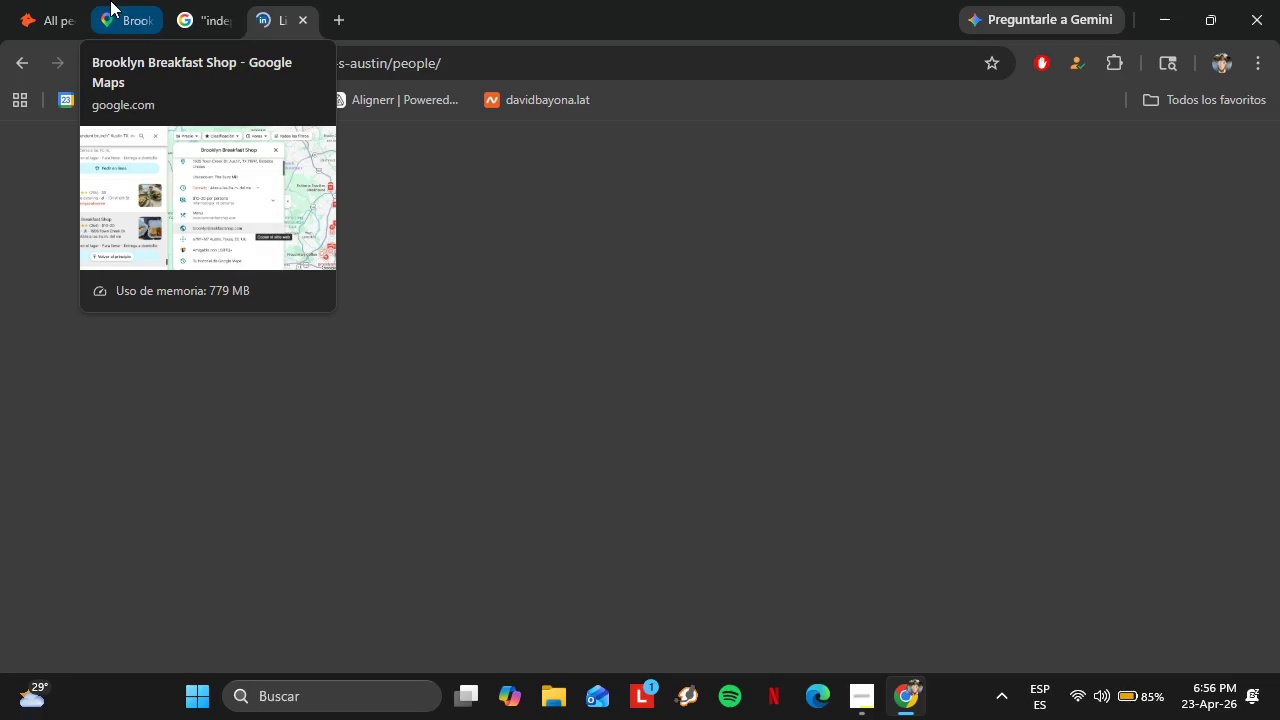 
left_click([110, 0])
 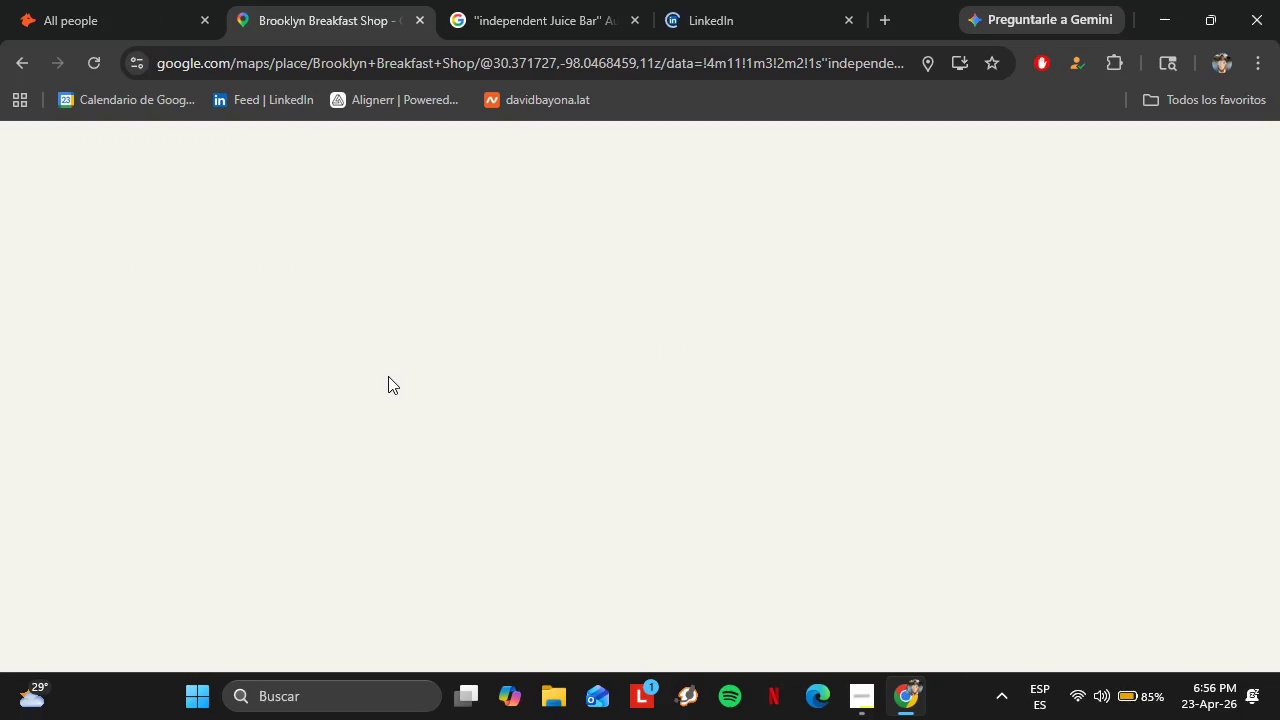 
wait(7.28)
 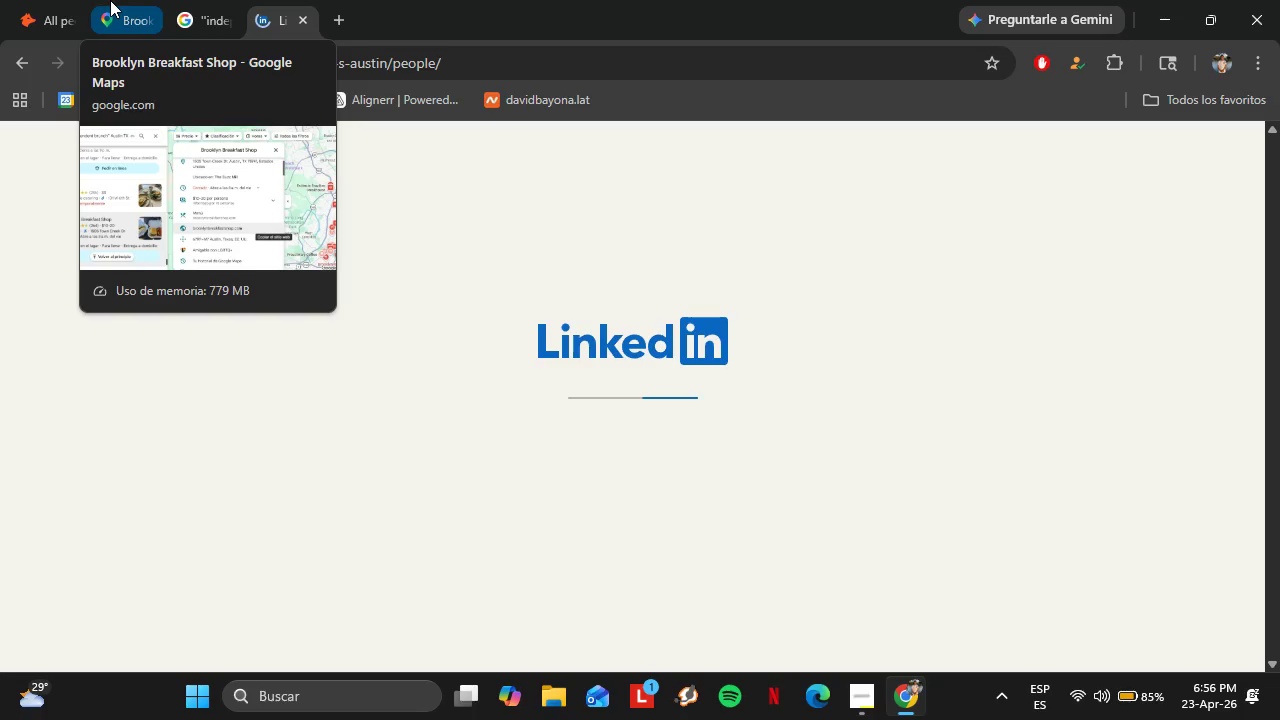 
left_click([870, 703])